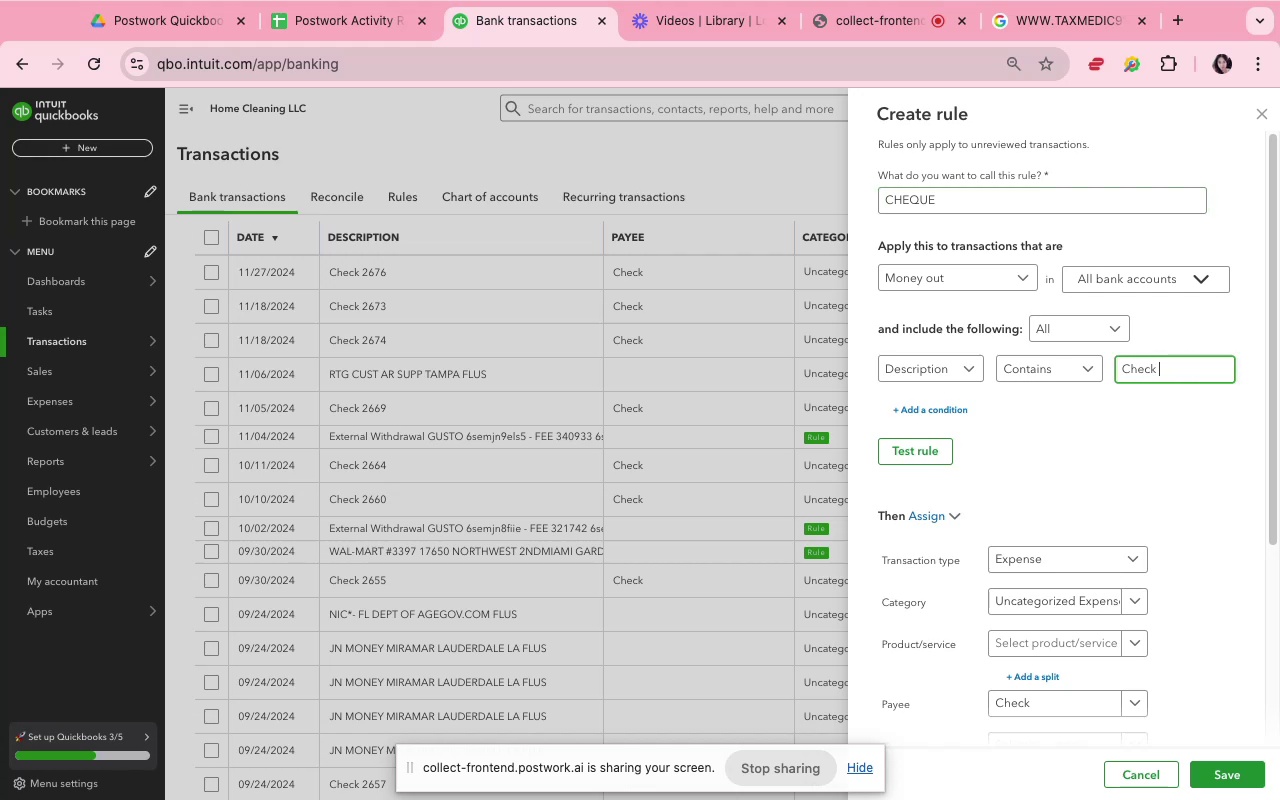 
wait(8.52)
 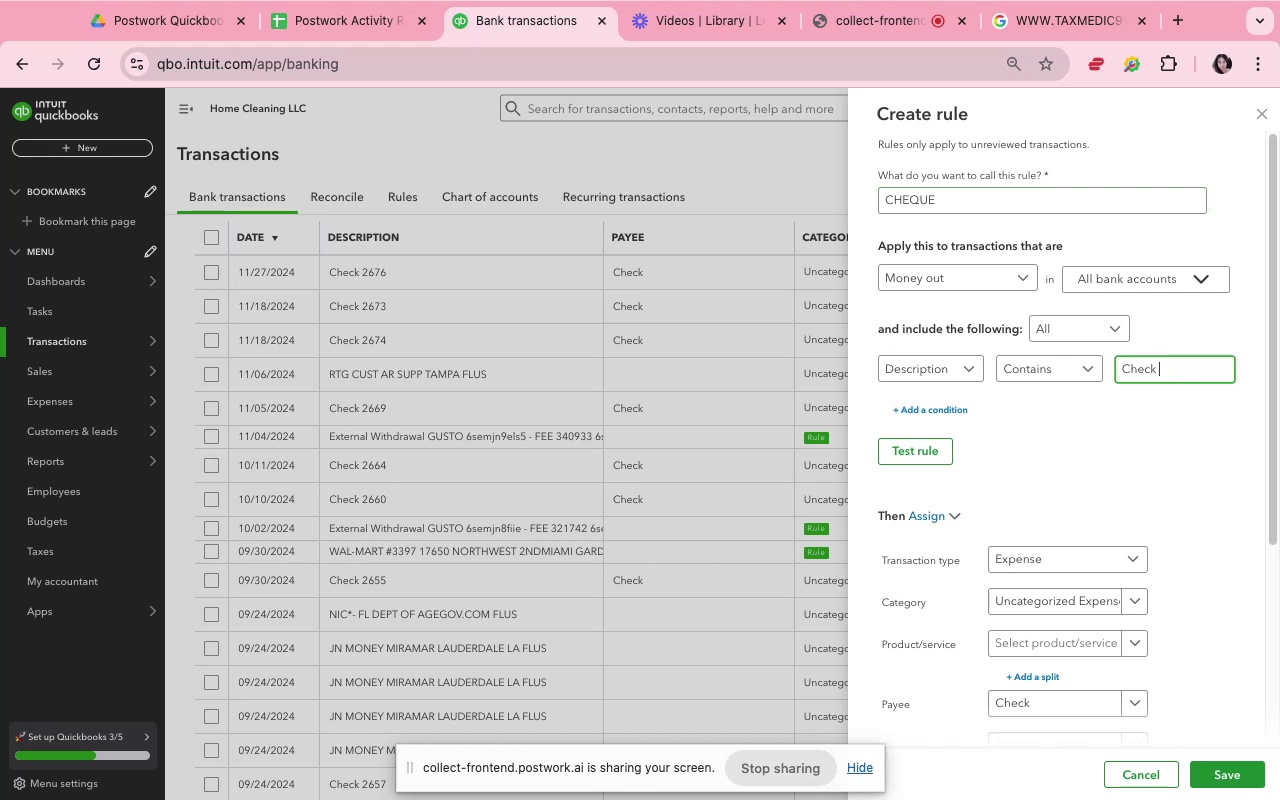 
scroll: coordinate [1228, 545], scroll_direction: down, amount: 4.0
 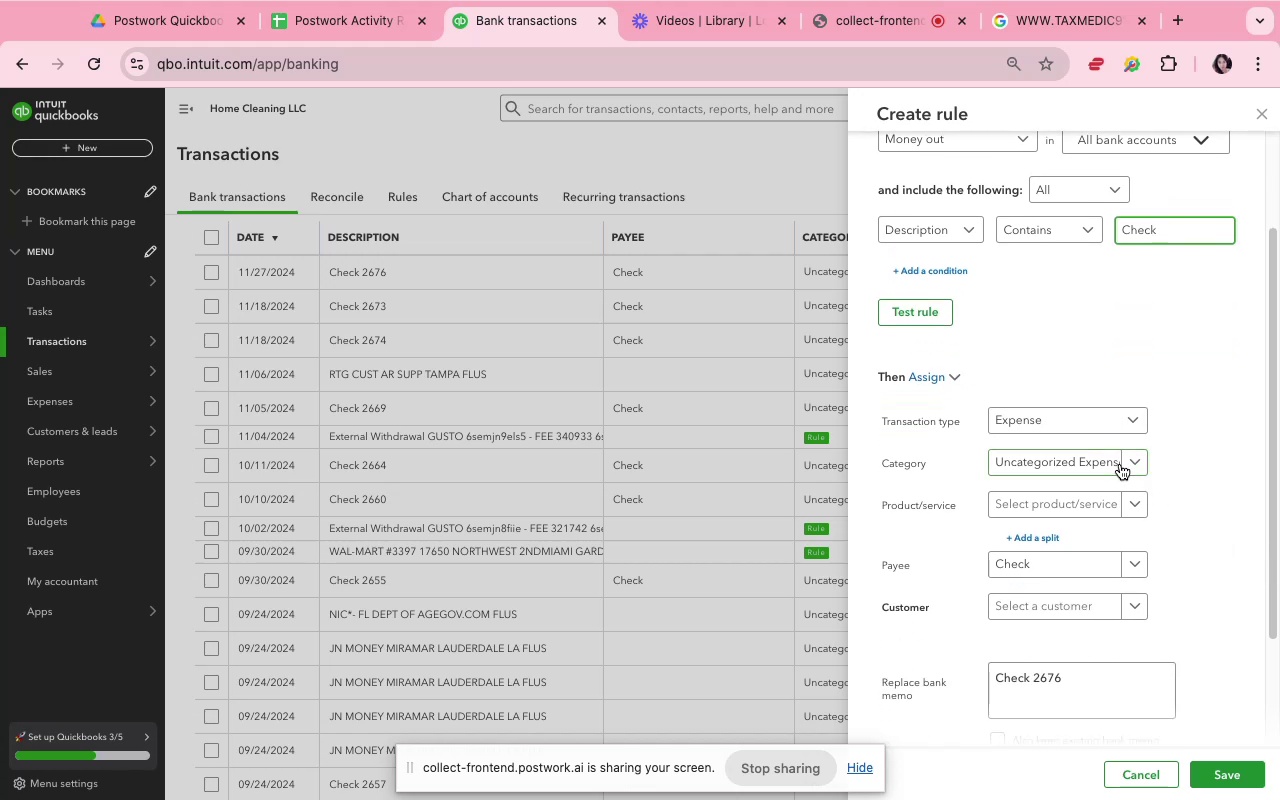 
left_click([1102, 431])
 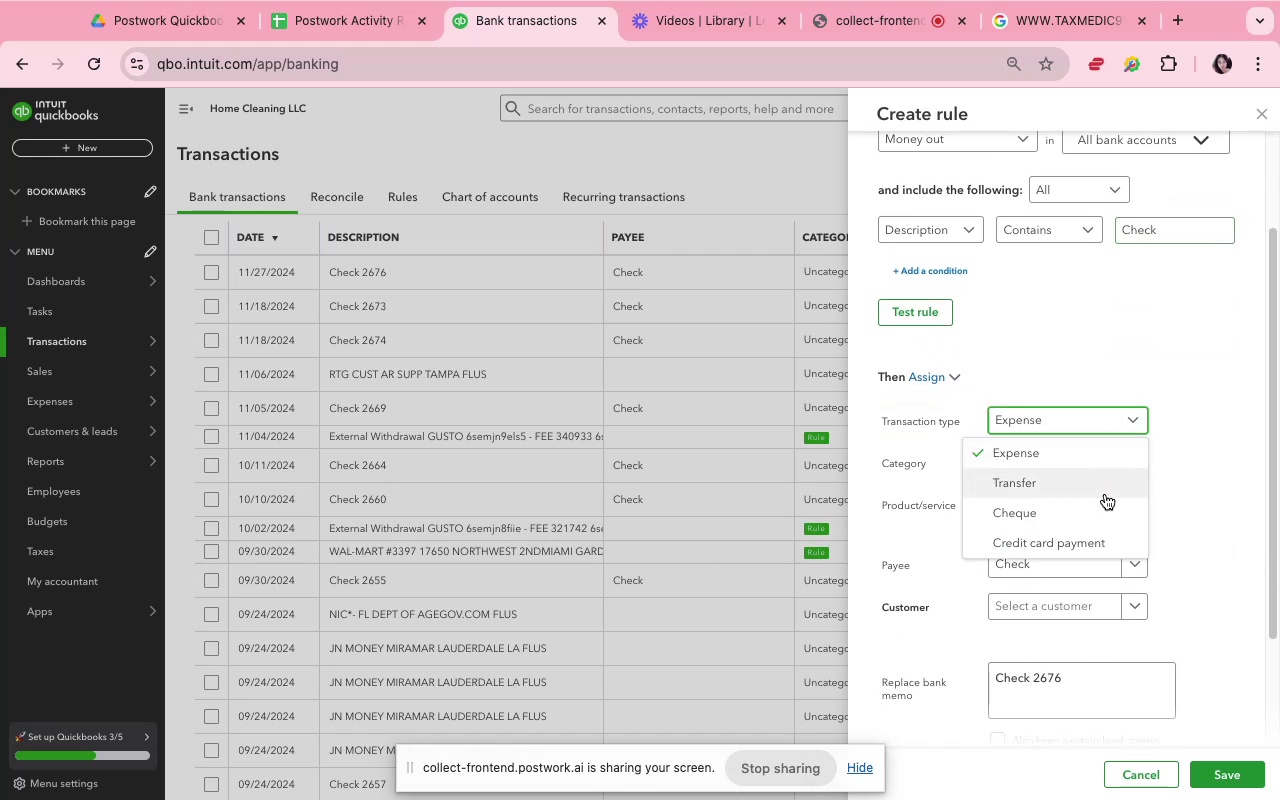 
left_click([1105, 503])
 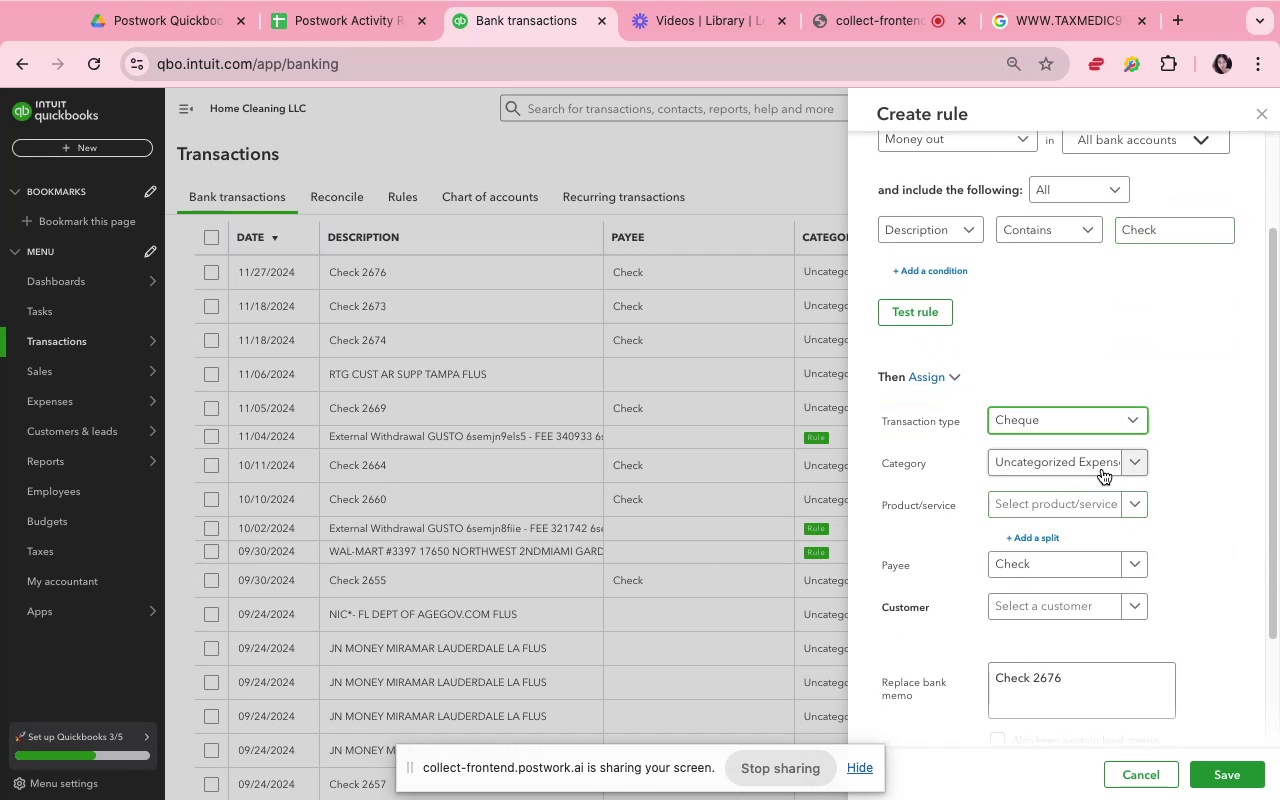 
left_click([1102, 464])
 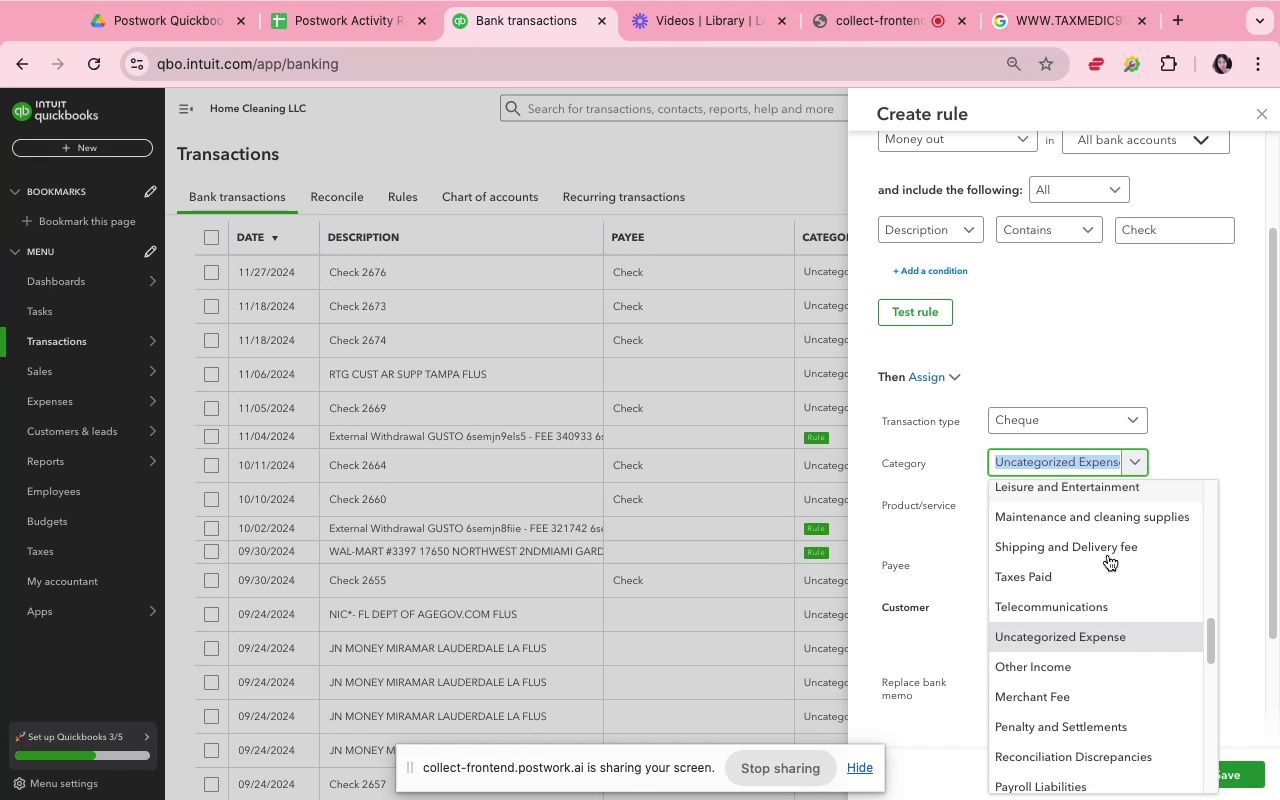 
left_click([1108, 638])
 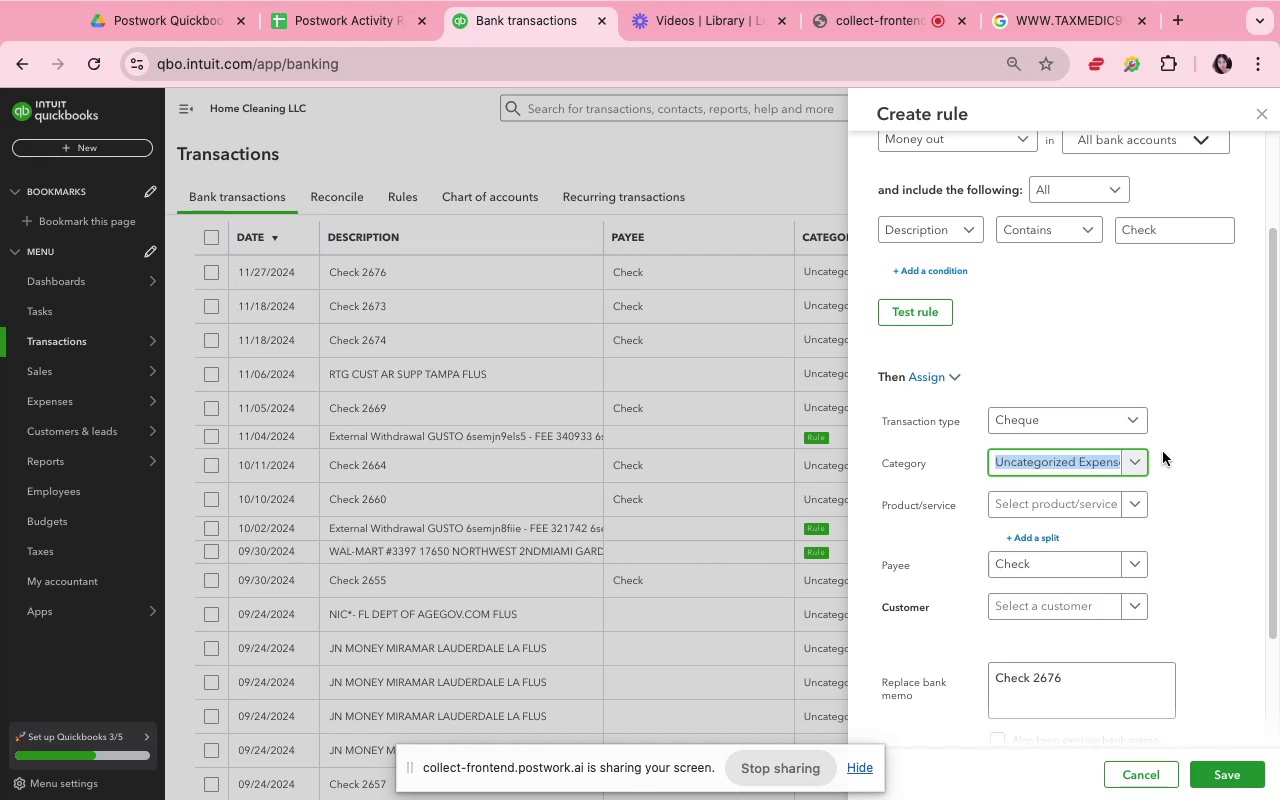 
left_click([1163, 450])
 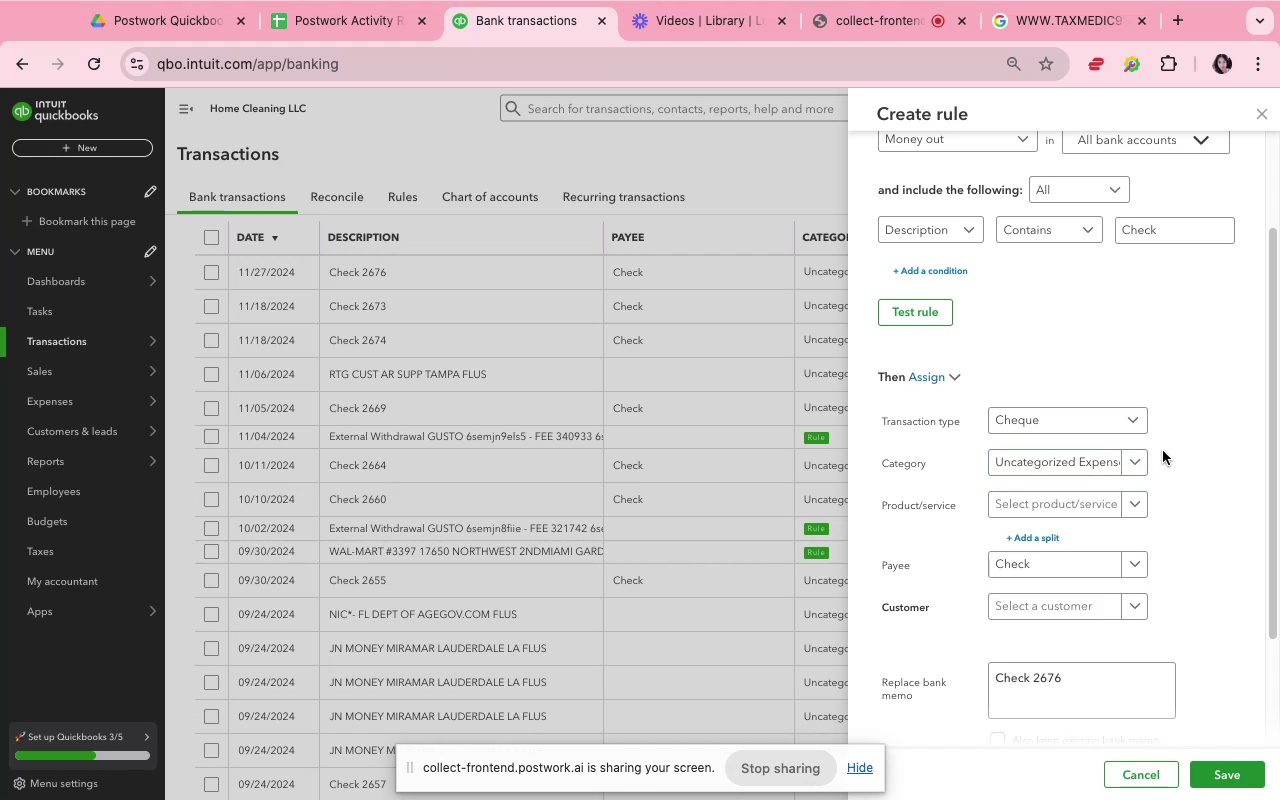 
wait(11.9)
 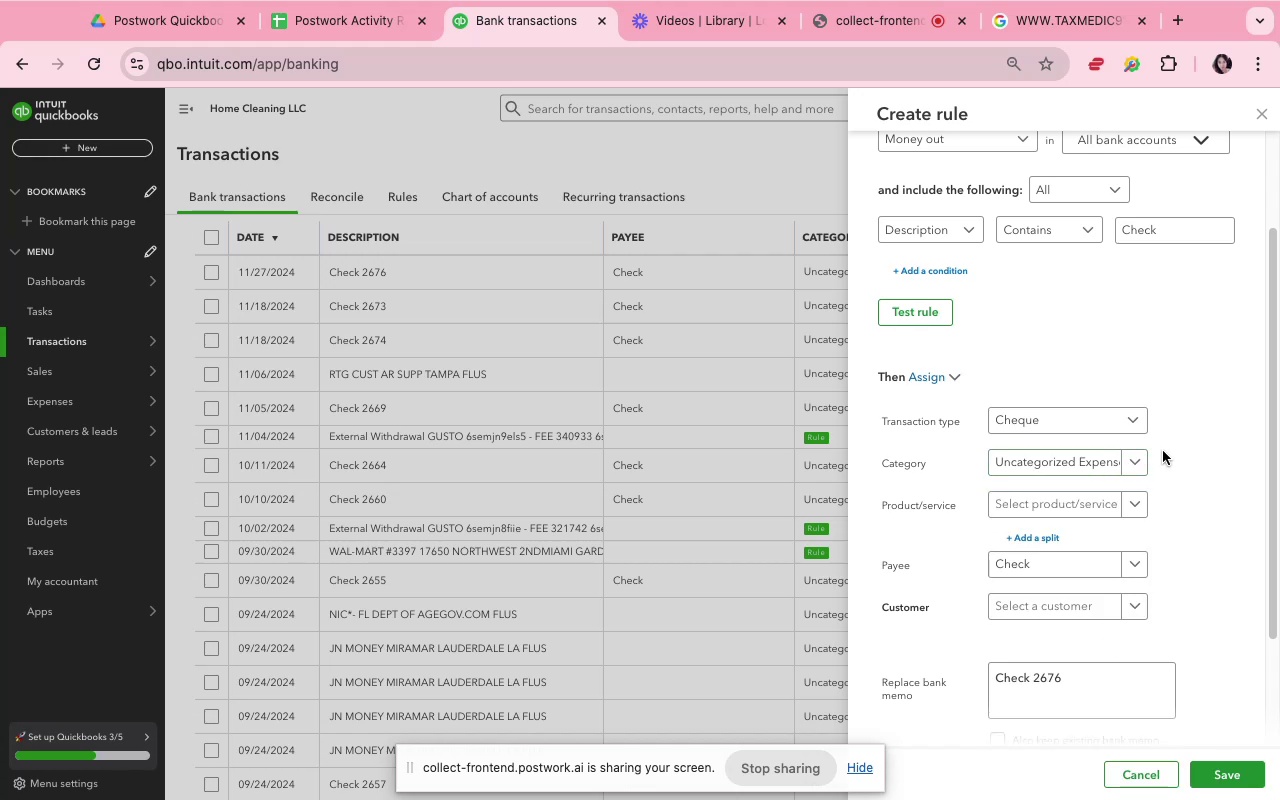 
scroll: coordinate [1226, 540], scroll_direction: down, amount: 3.0
 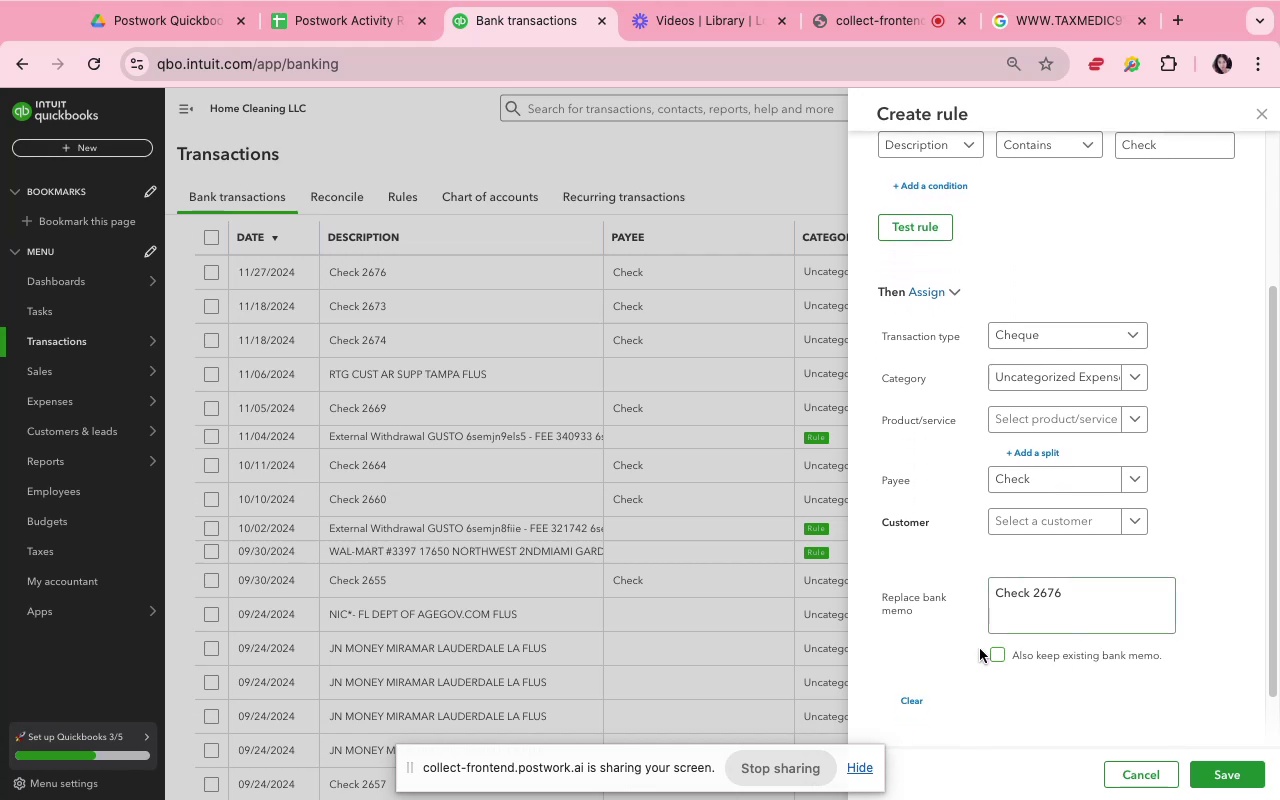 
left_click([990, 659])
 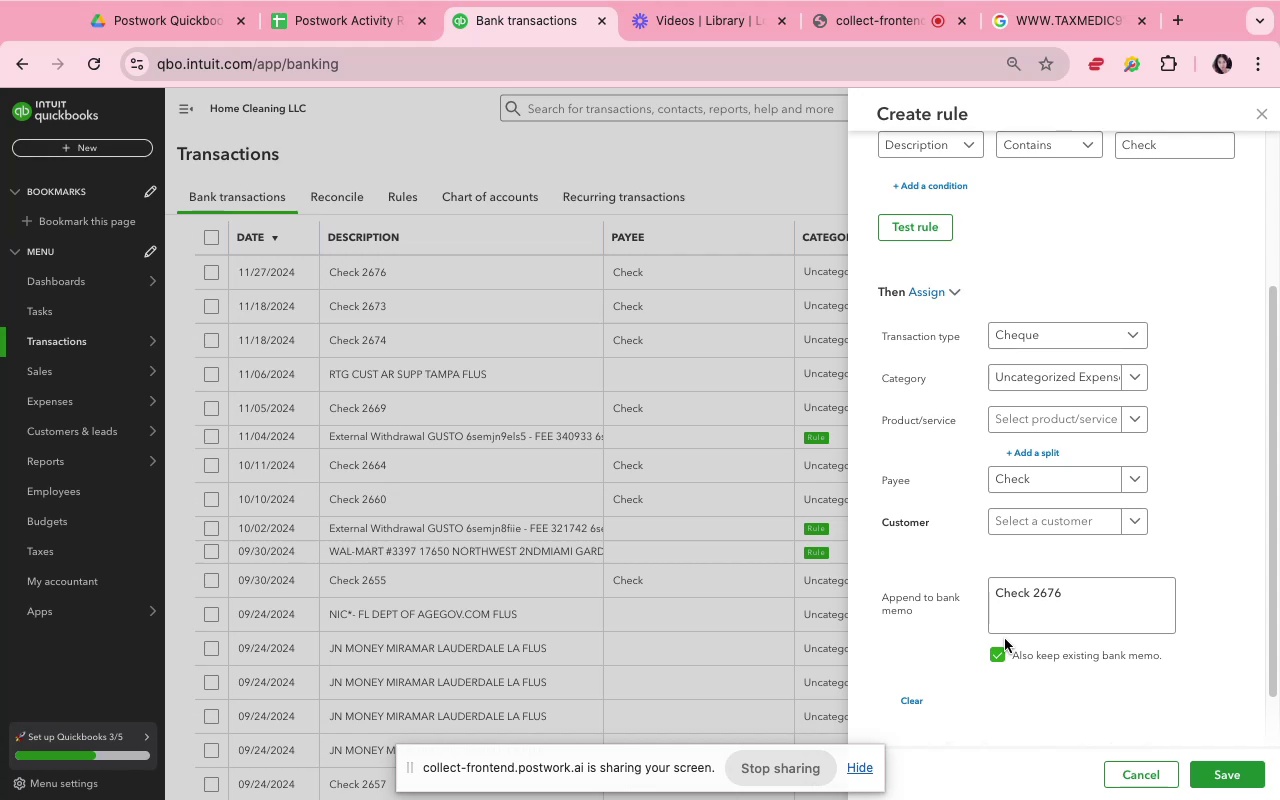 
wait(20.83)
 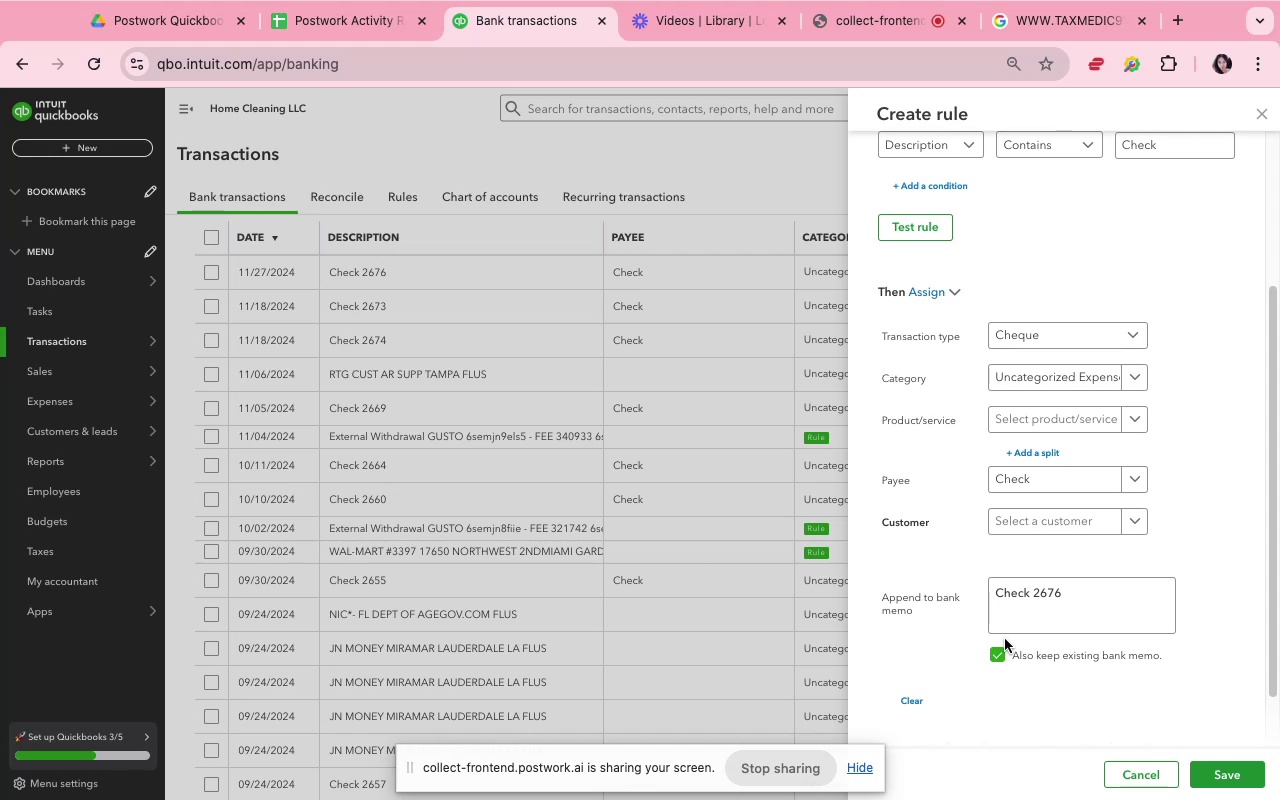 
scroll: coordinate [1172, 462], scroll_direction: up, amount: 9.0
 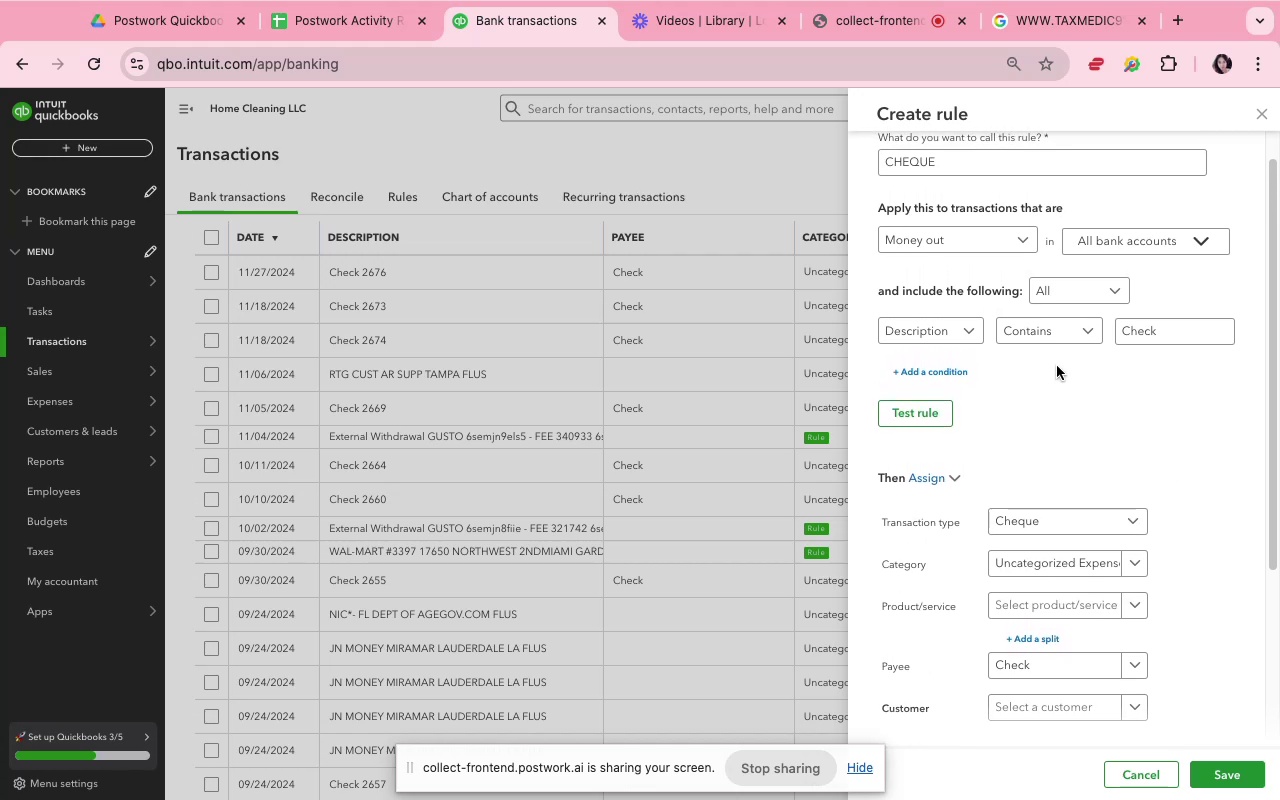 
left_click([1046, 327])
 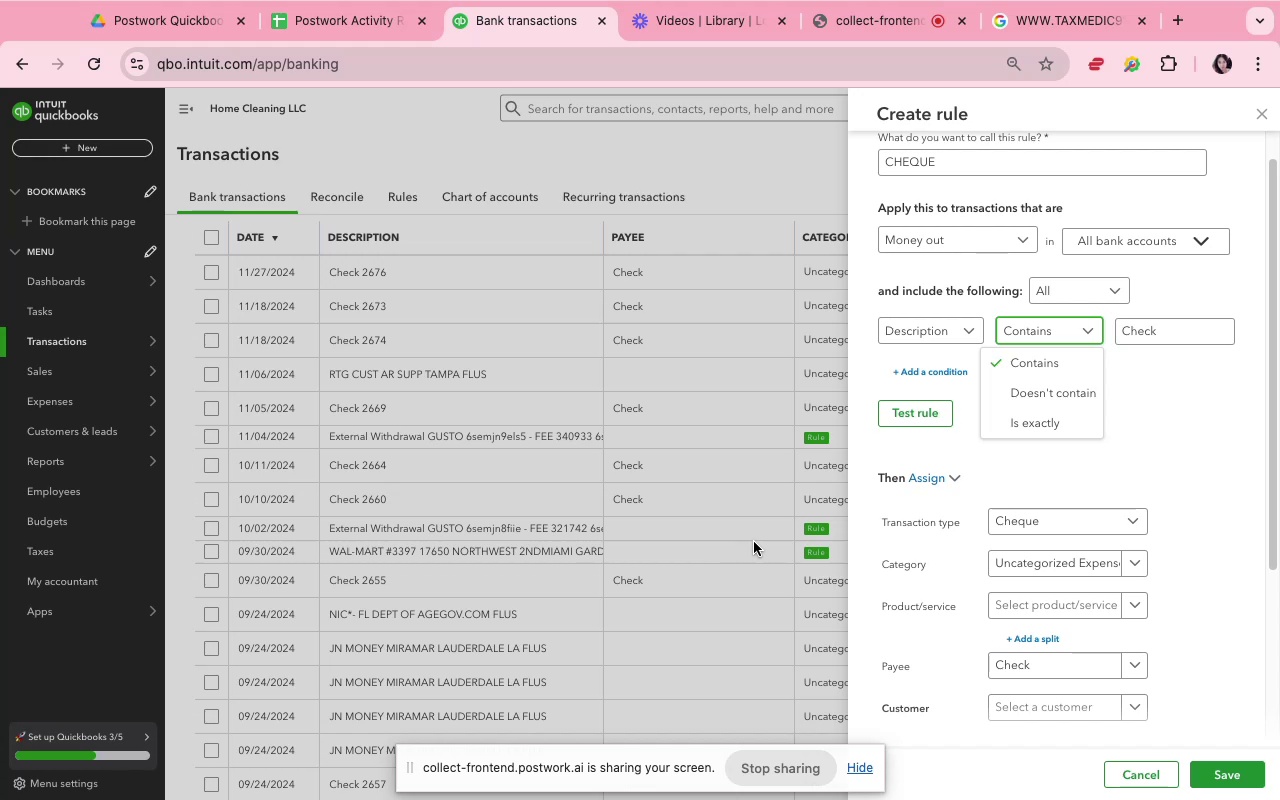 
wait(21.78)
 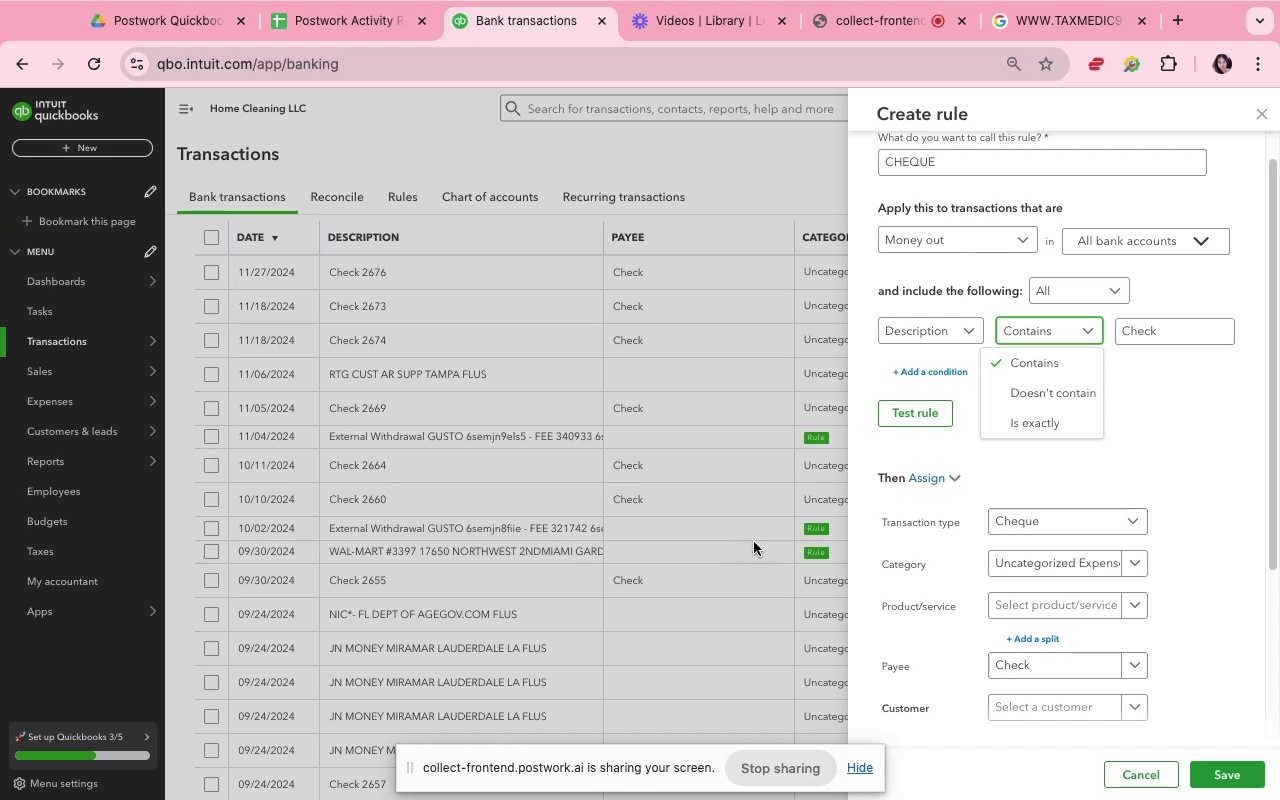 
scroll: coordinate [753, 376], scroll_direction: up, amount: 9.0
 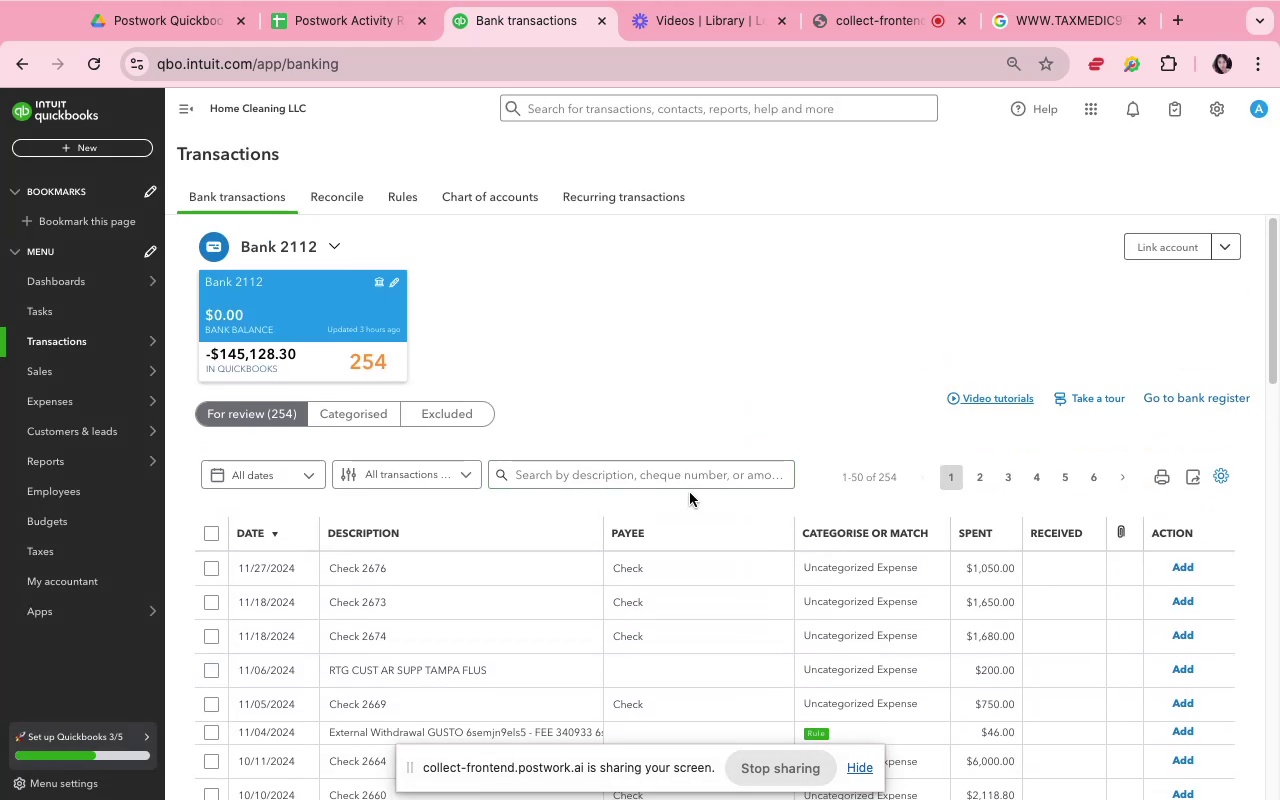 
left_click([690, 470])
 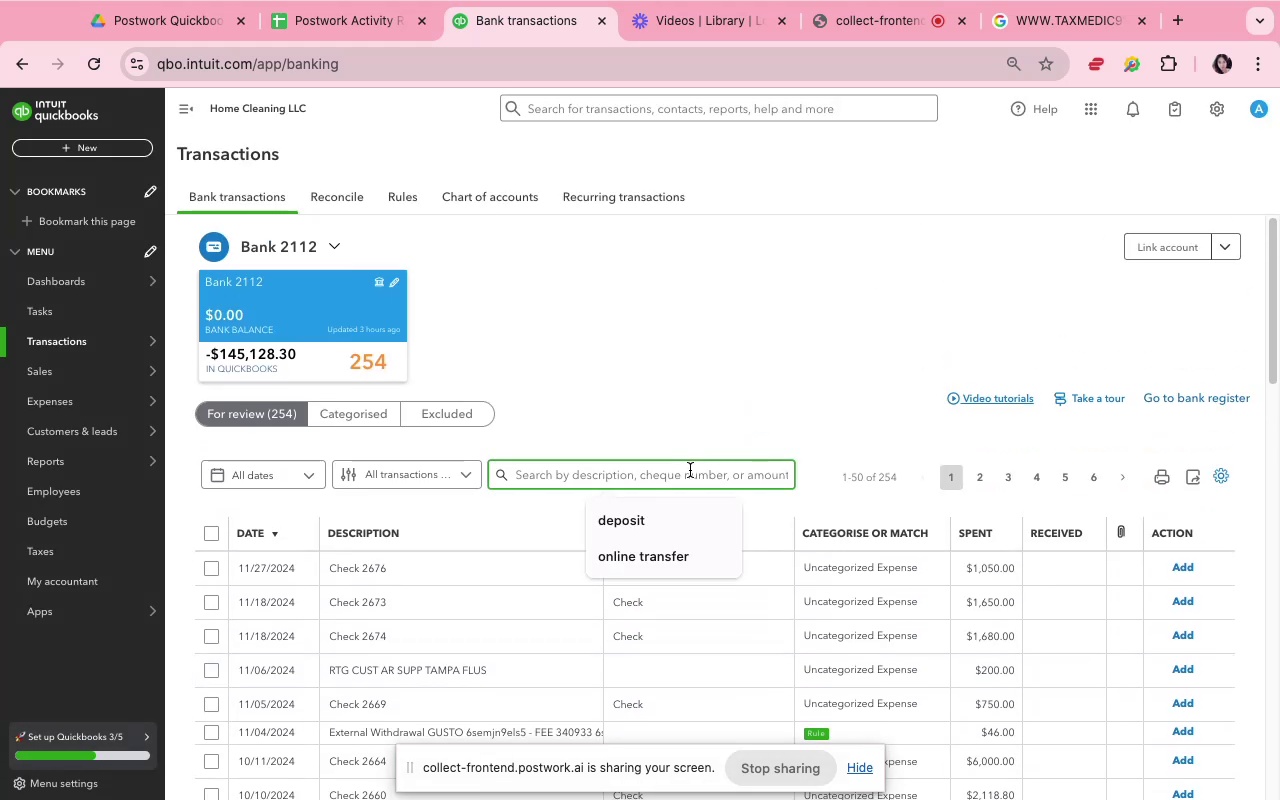 
type(check)
 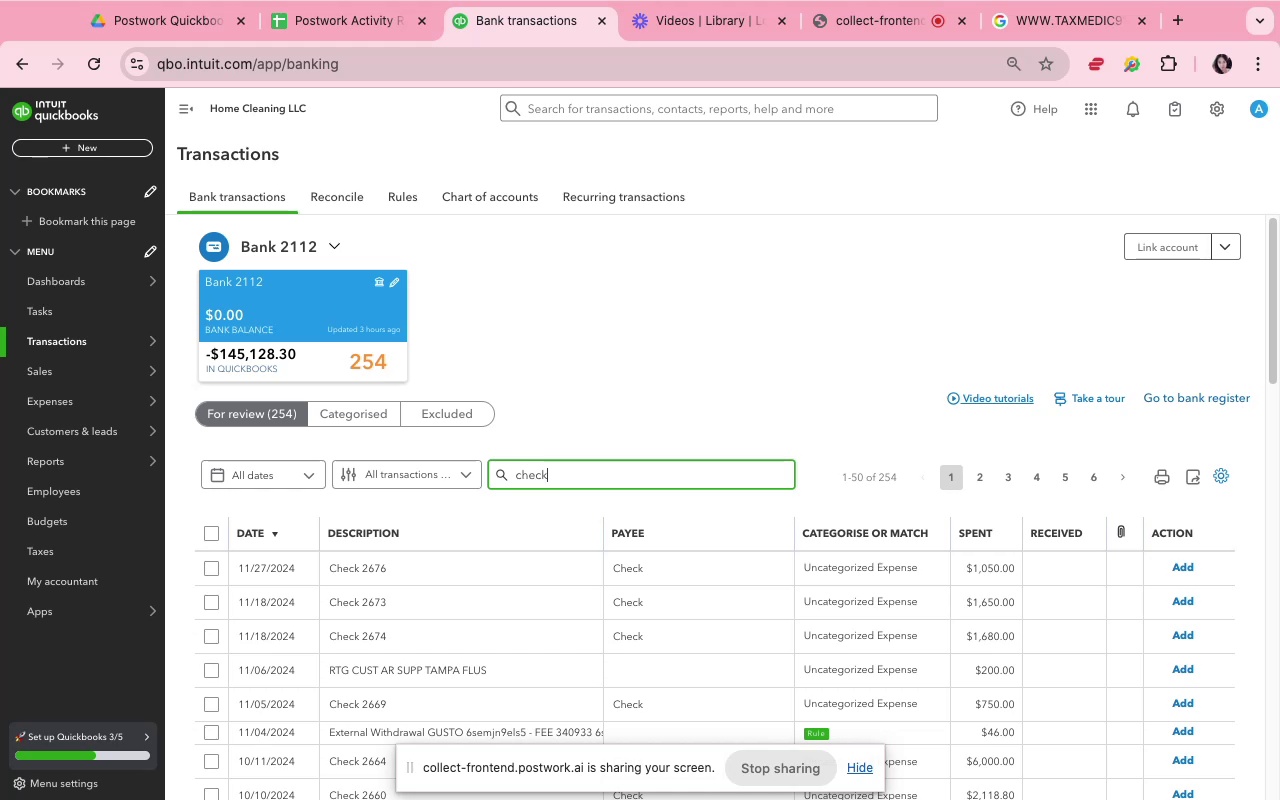 
key(Enter)
 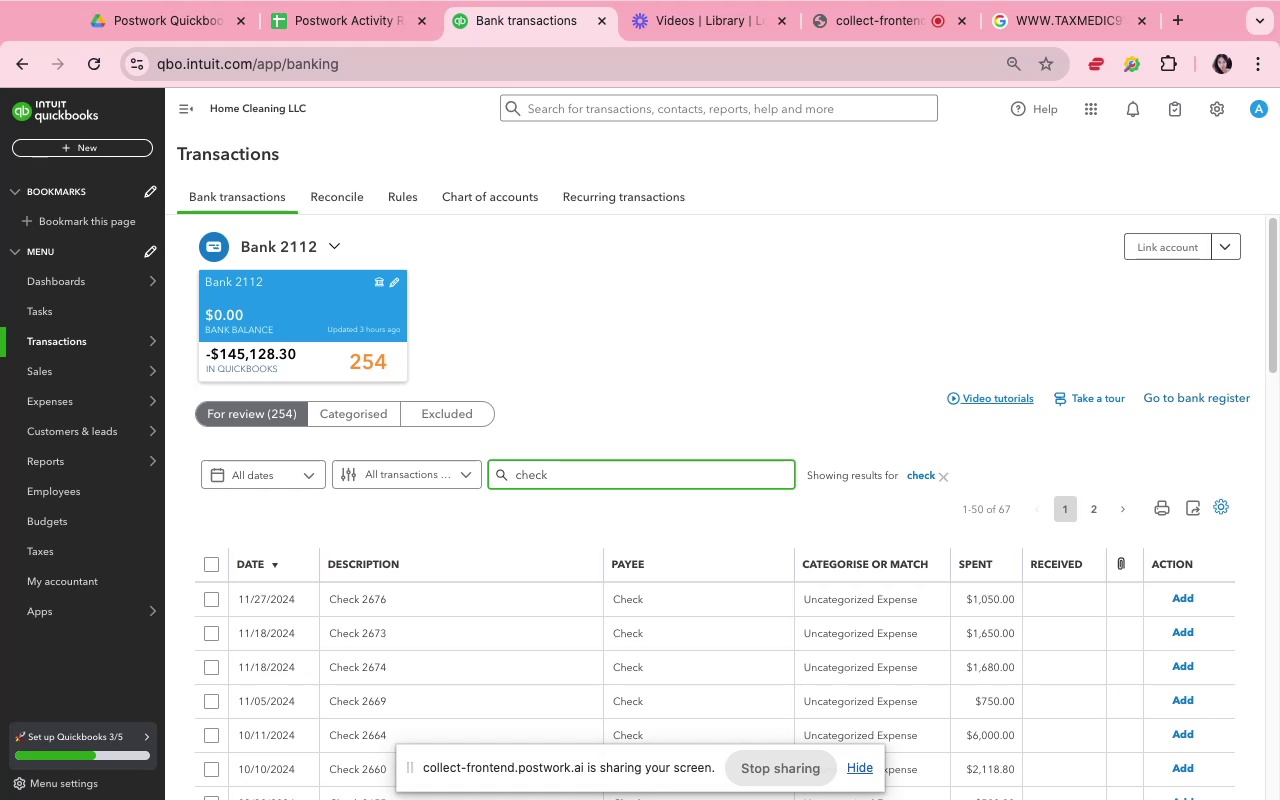 
wait(50.11)
 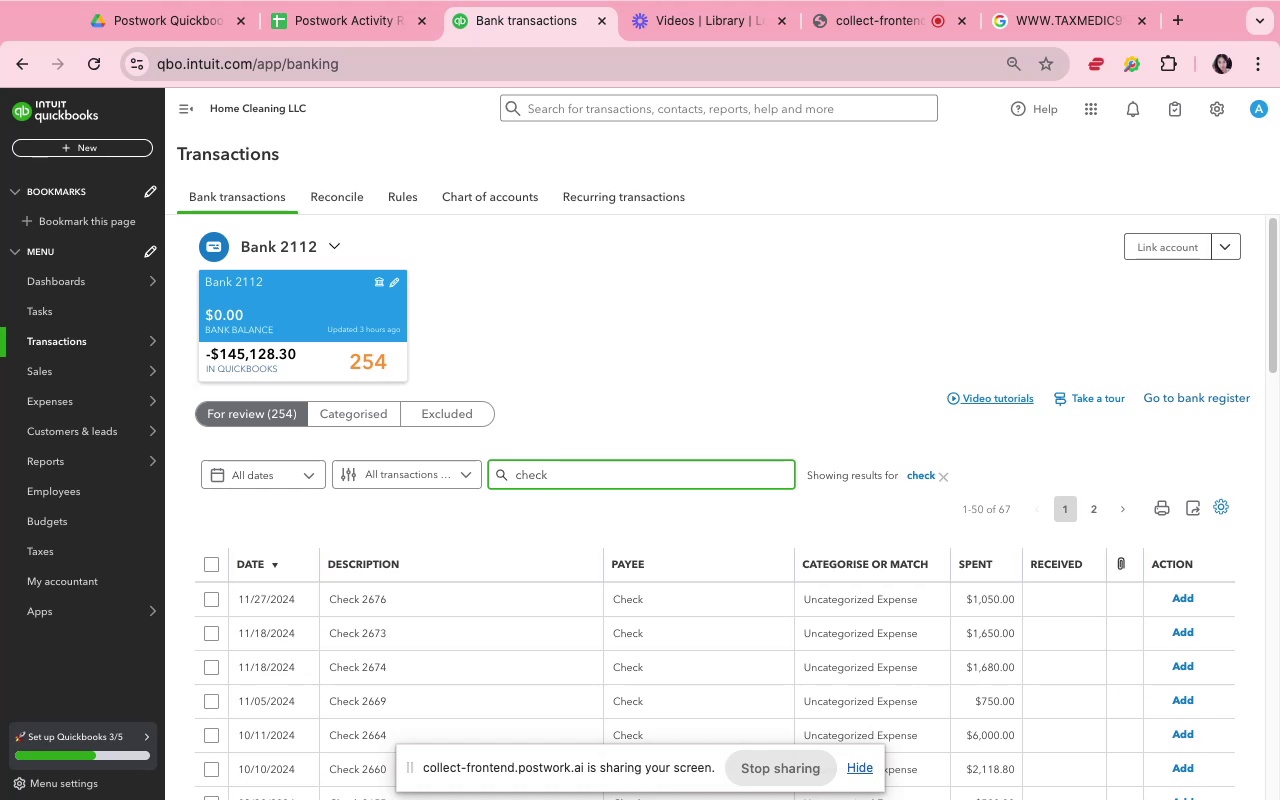 
scroll: coordinate [736, 523], scroll_direction: down, amount: 57.0
 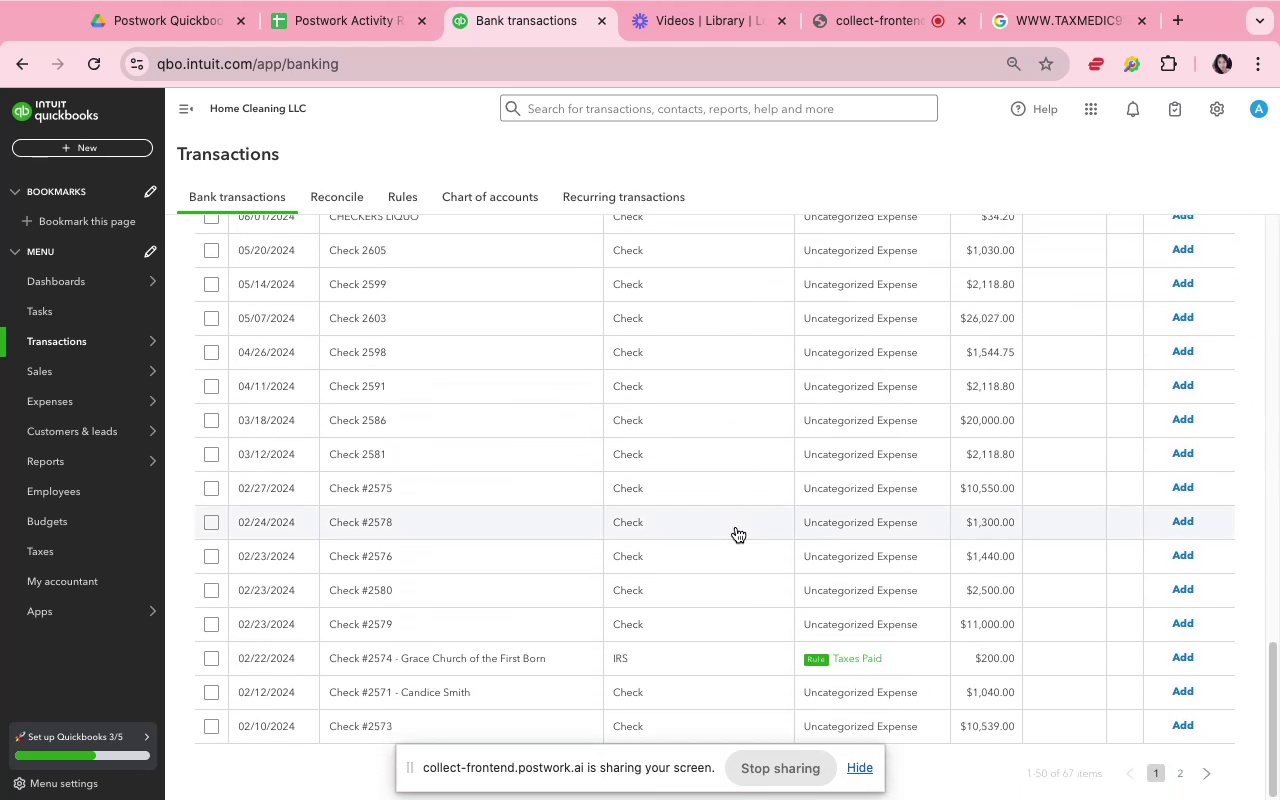 
wait(8.6)
 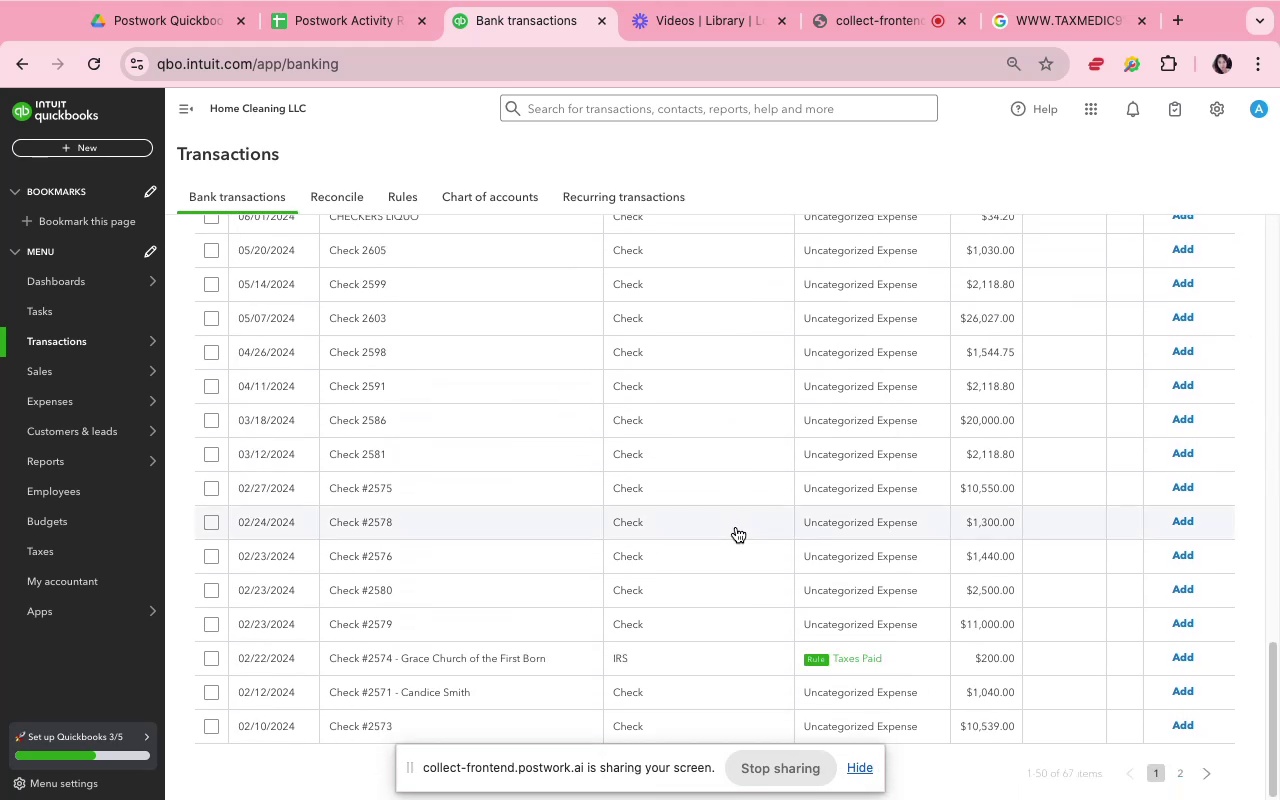 
left_click([711, 662])
 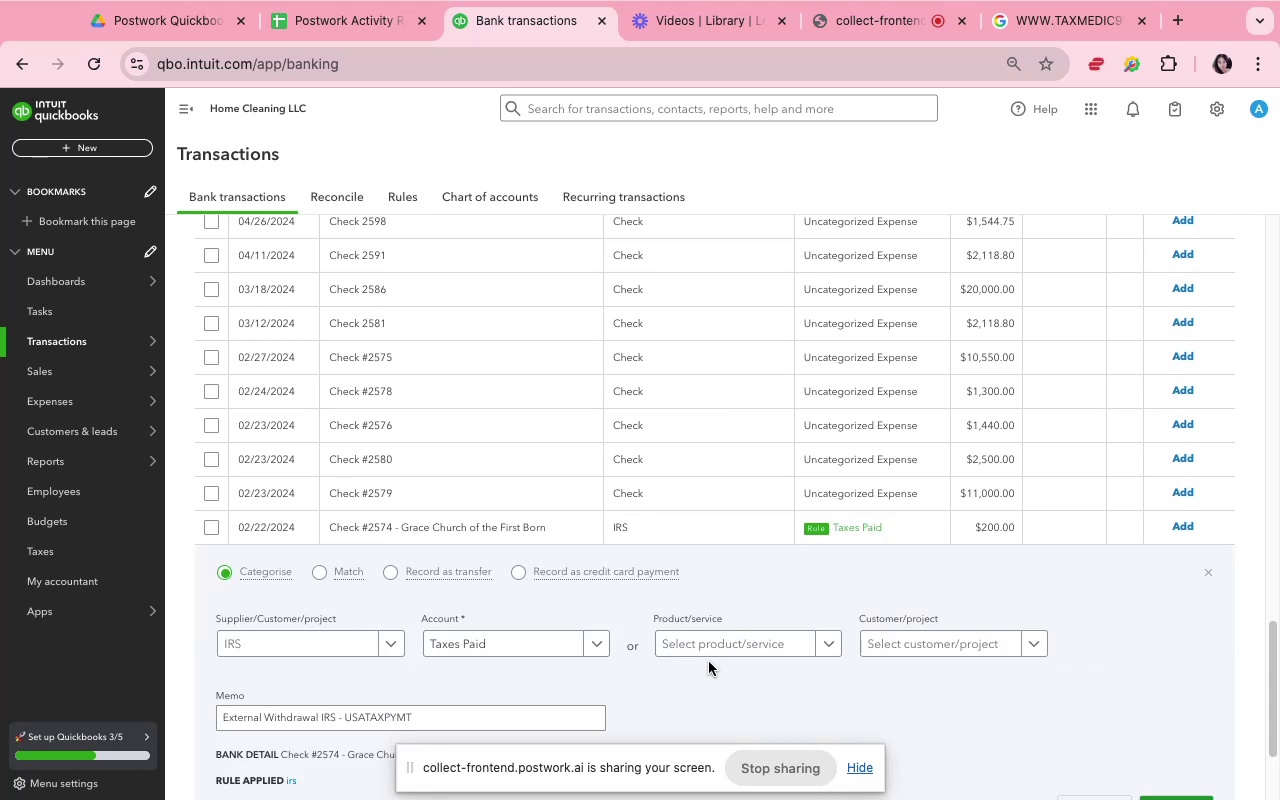 
scroll: coordinate [699, 643], scroll_direction: down, amount: 8.0
 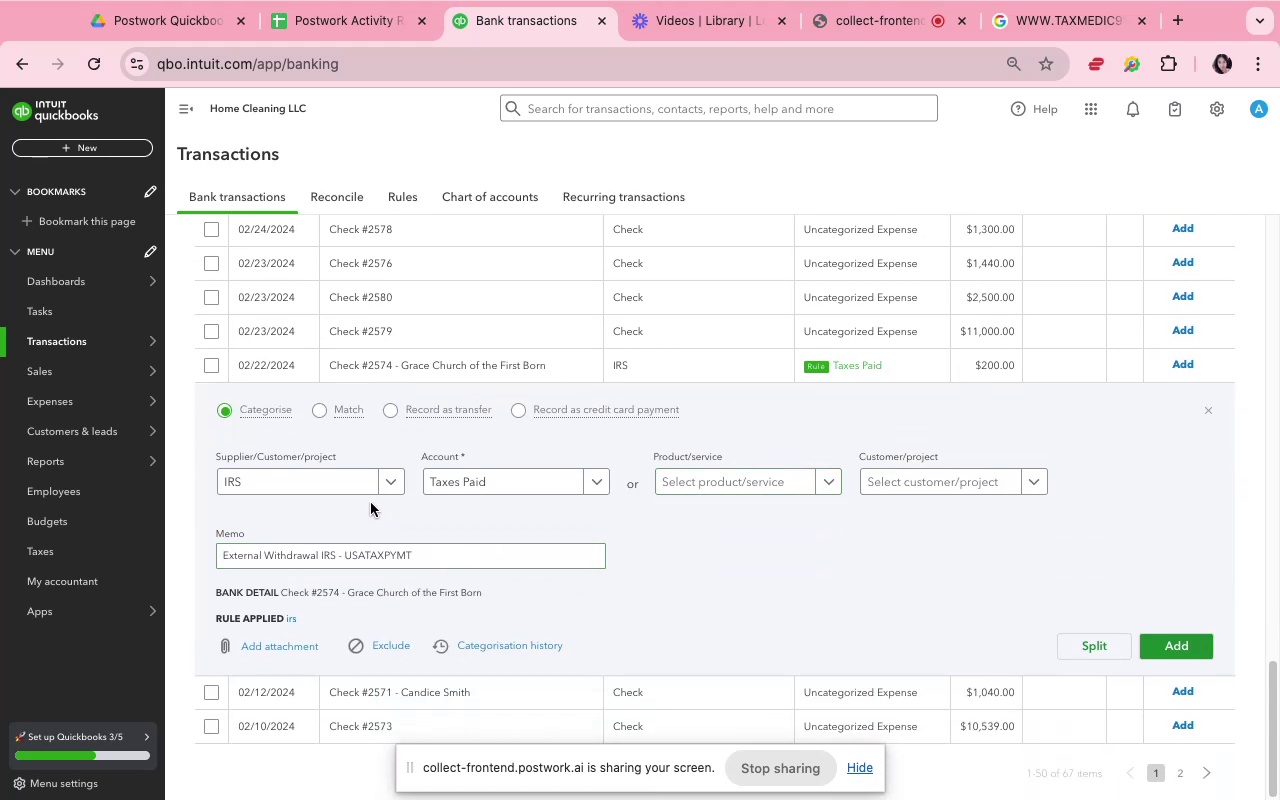 
left_click_drag(start_coordinate=[497, 592], to_coordinate=[346, 590])
 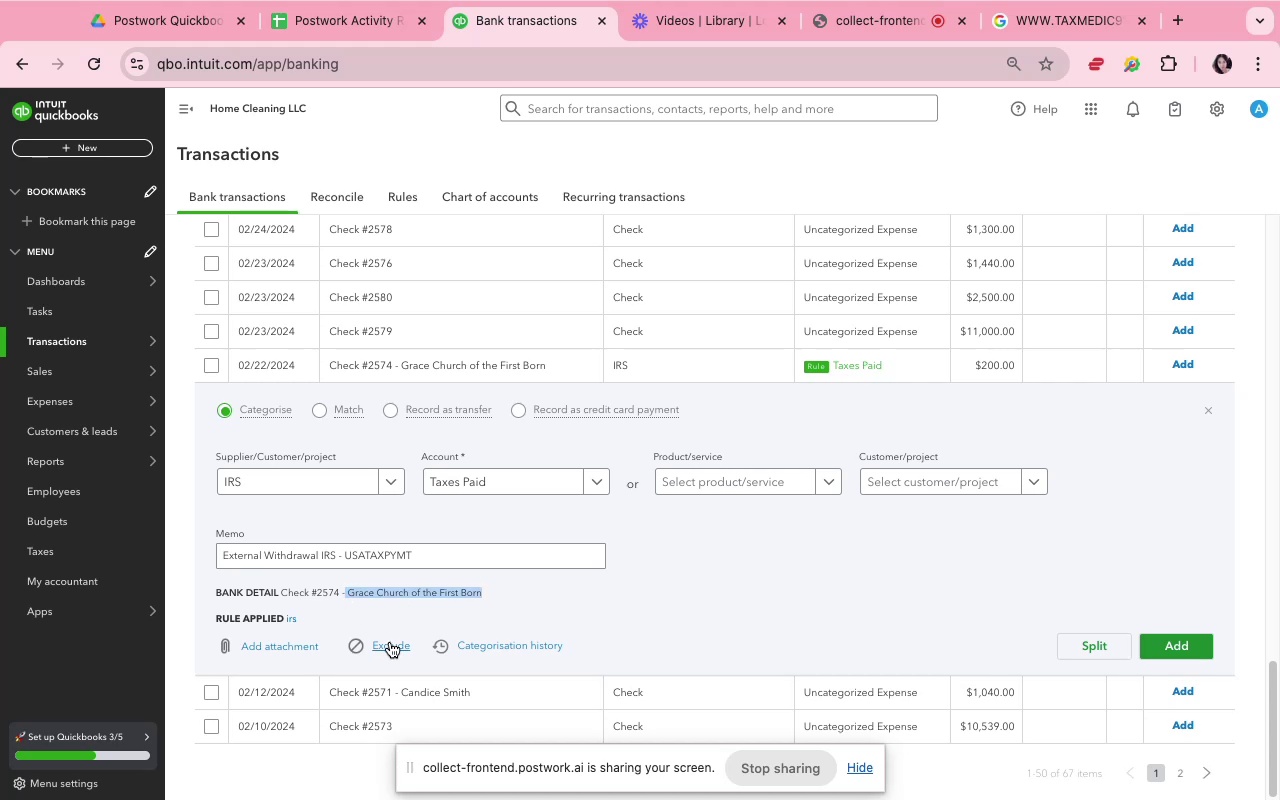 
key(Meta+CommandLeft)
 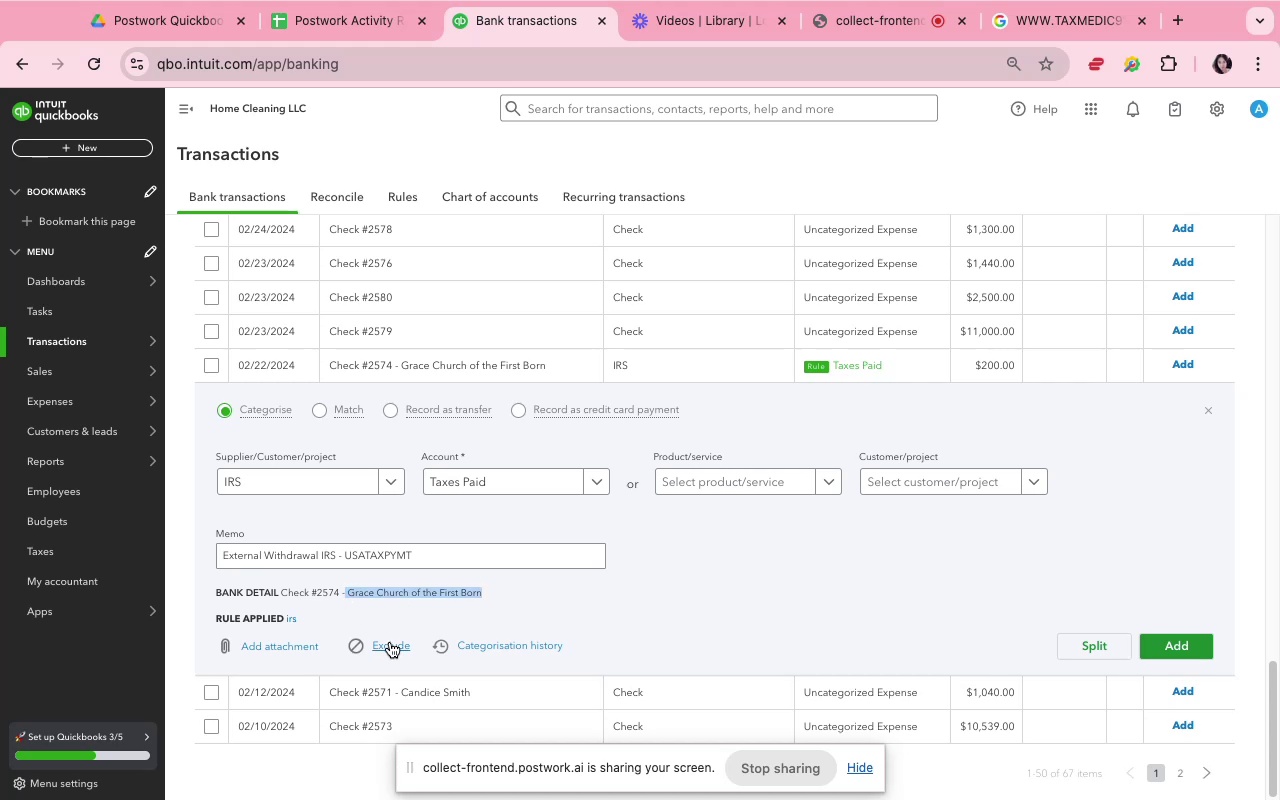 
key(Meta+C)
 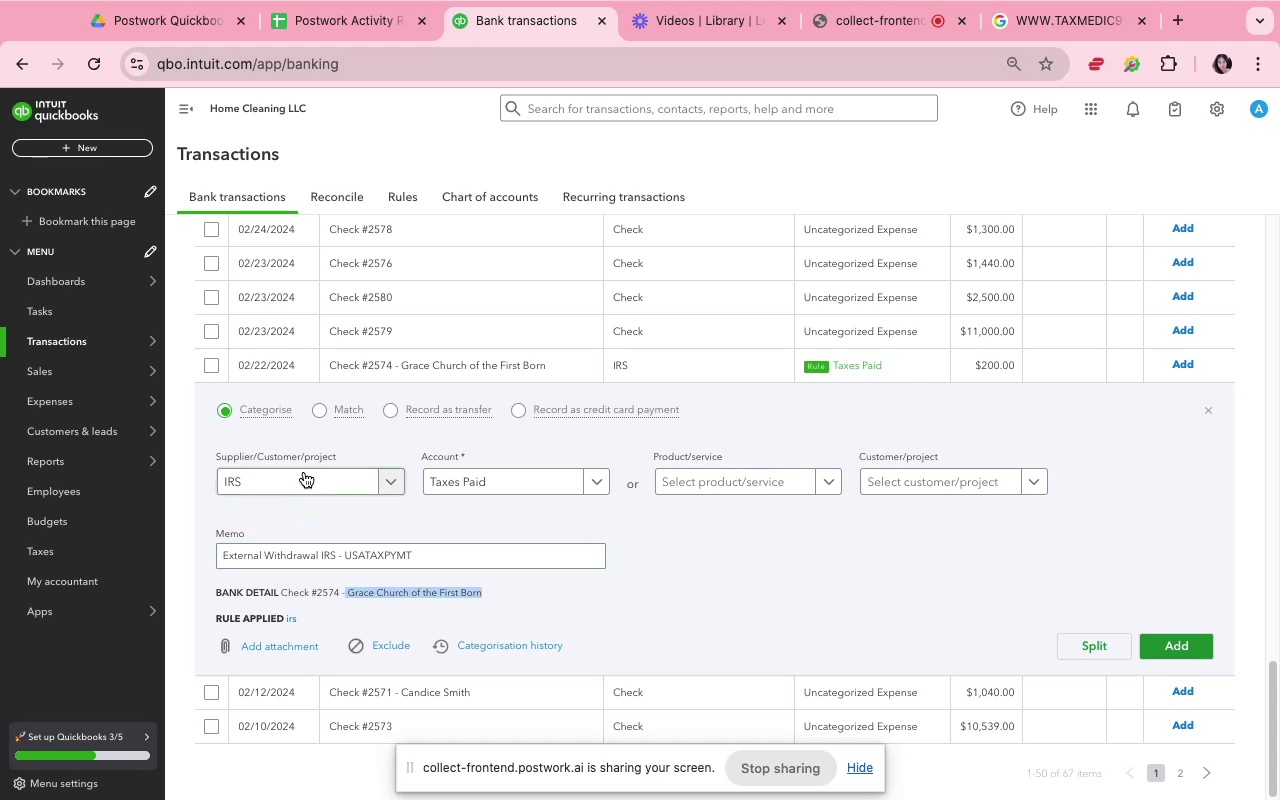 
left_click([304, 472])
 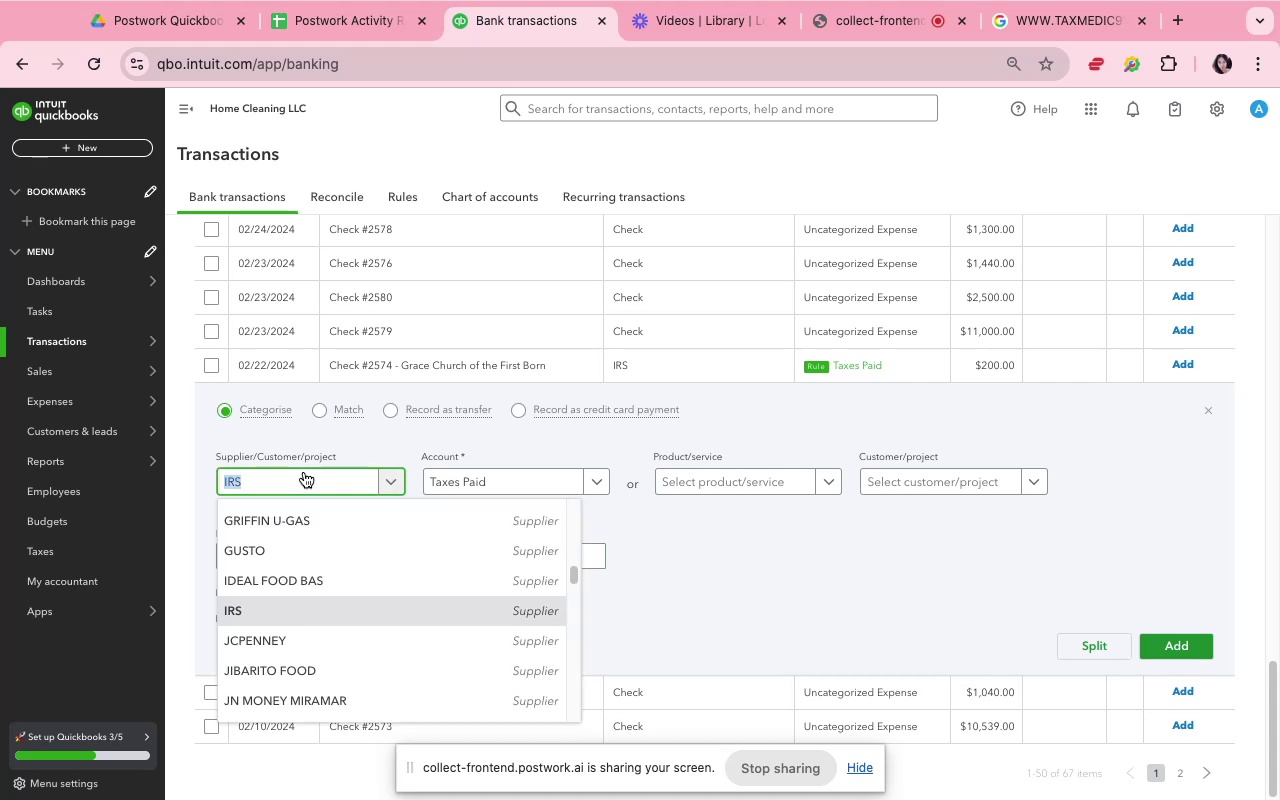 
key(Meta+V)
 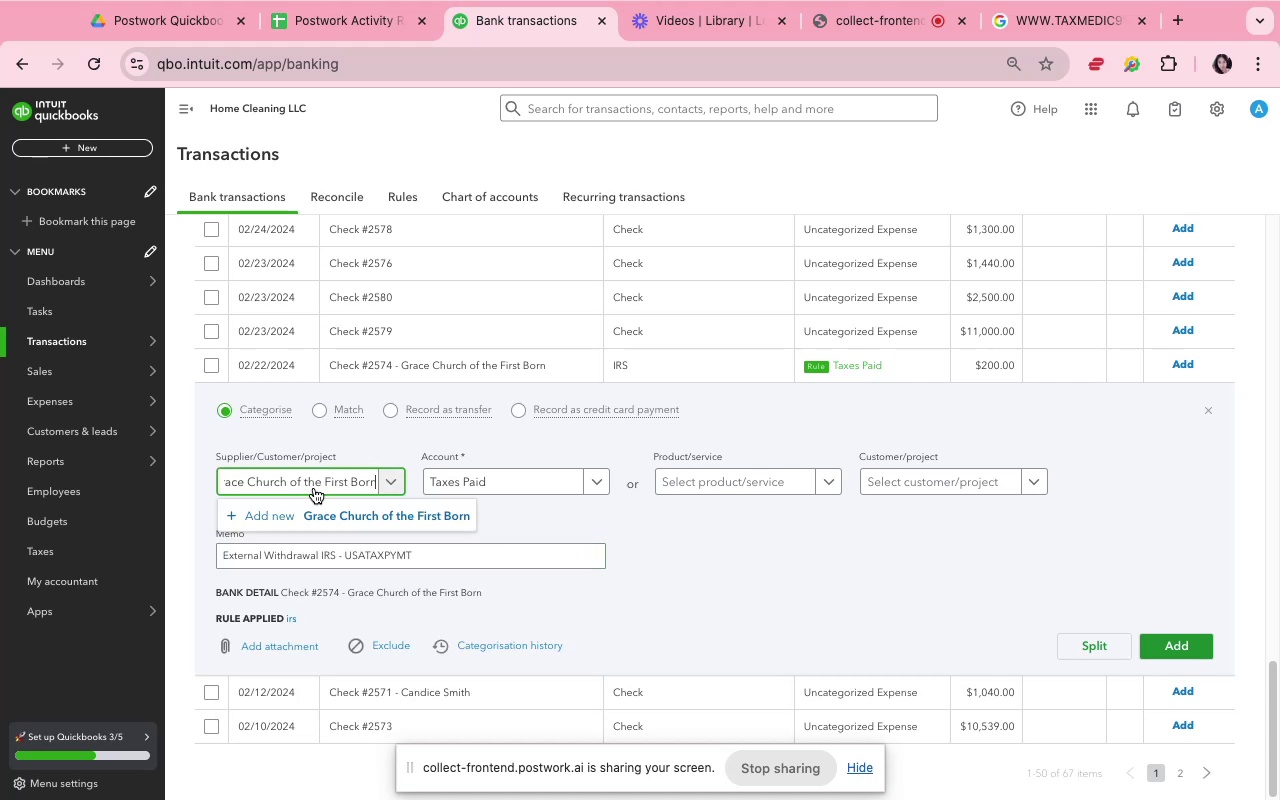 
left_click([330, 510])
 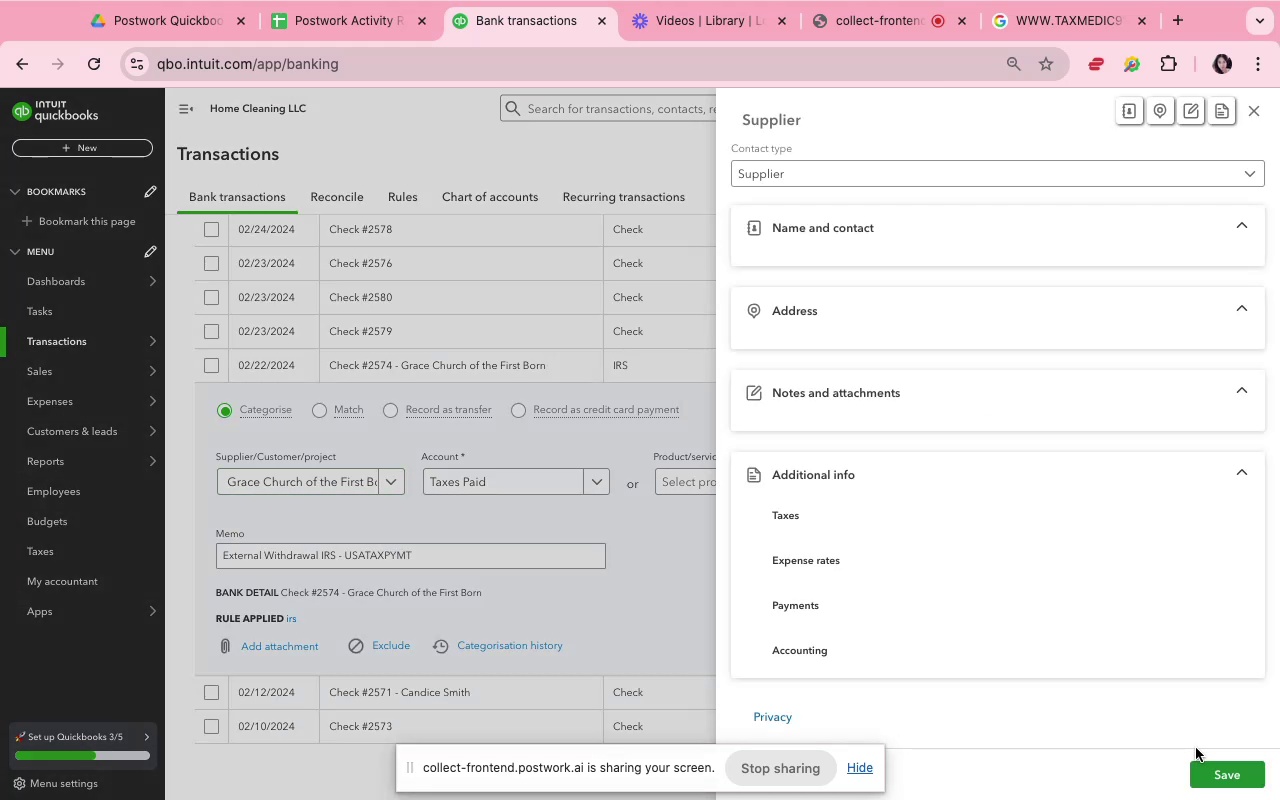 
left_click([1206, 762])
 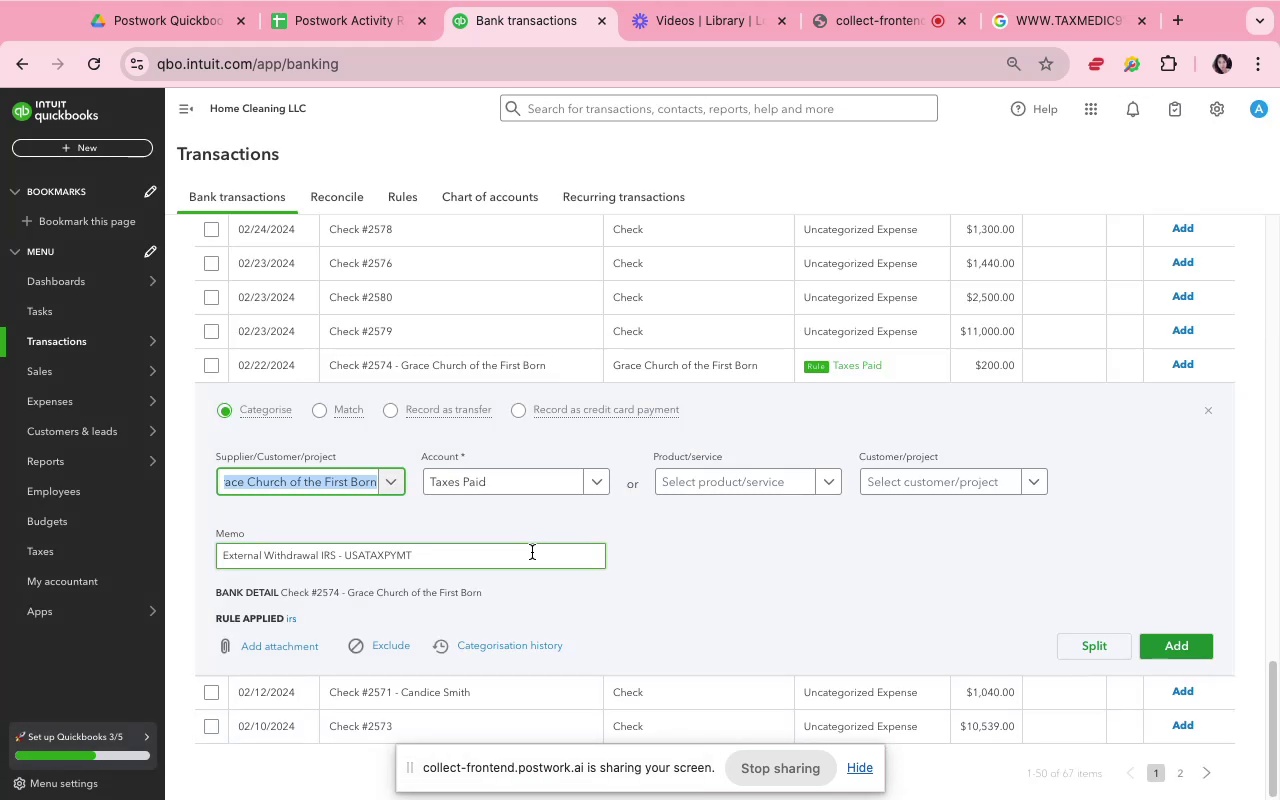 
wait(9.2)
 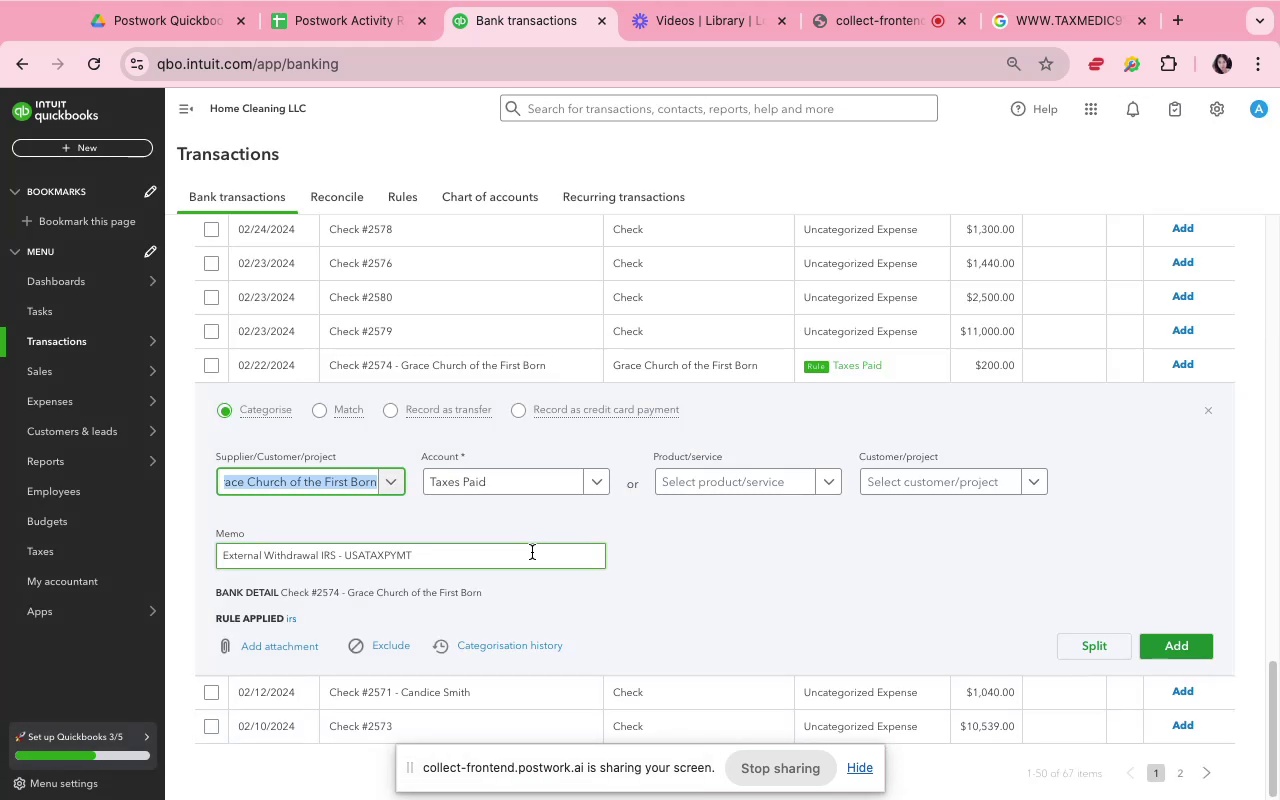 
left_click_drag(start_coordinate=[483, 594], to_coordinate=[279, 597])
 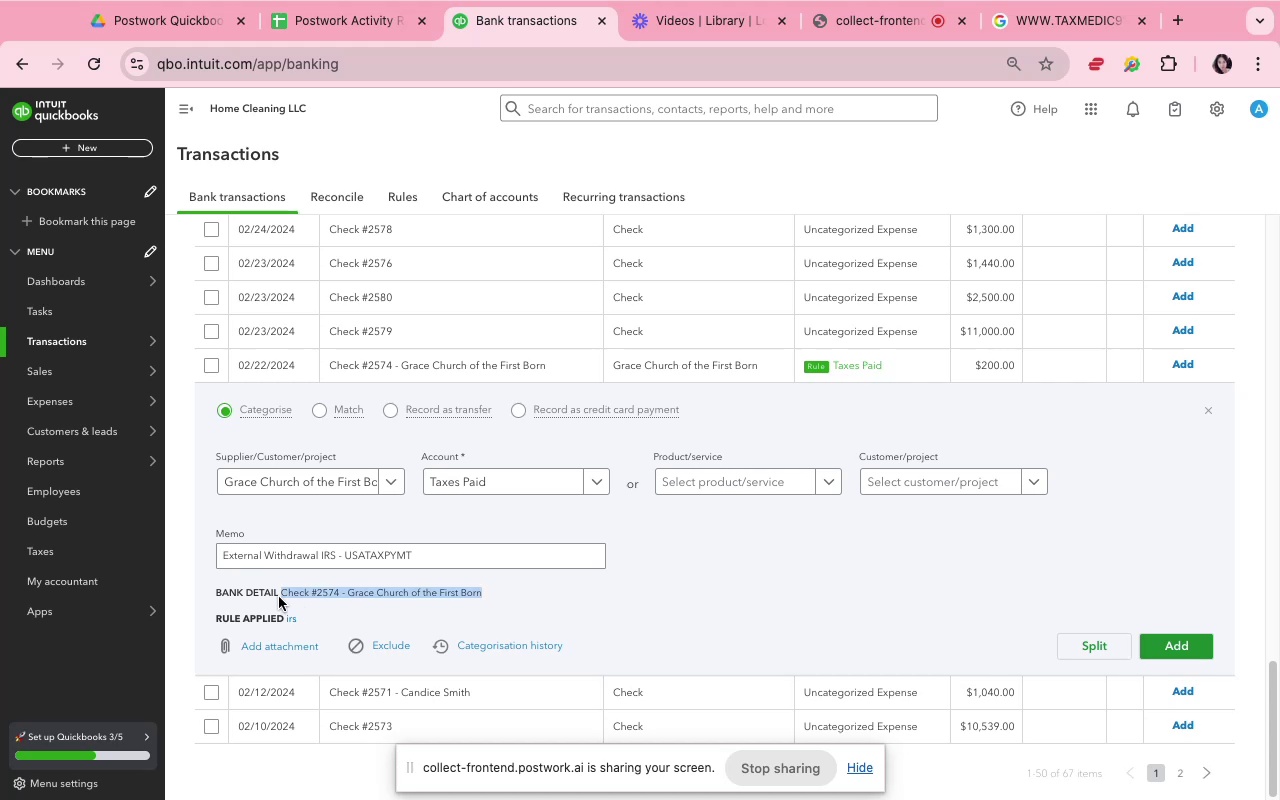 
key(Meta+CommandLeft)
 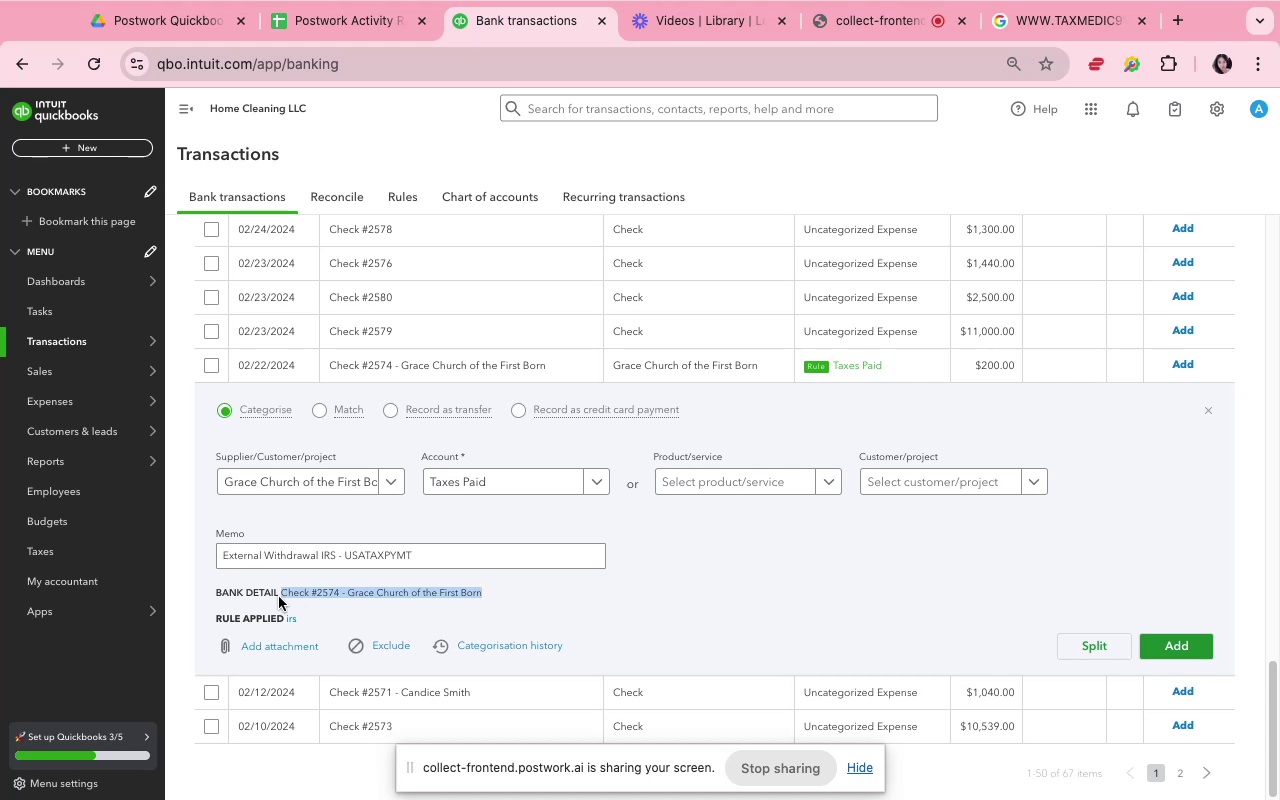 
key(Meta+C)
 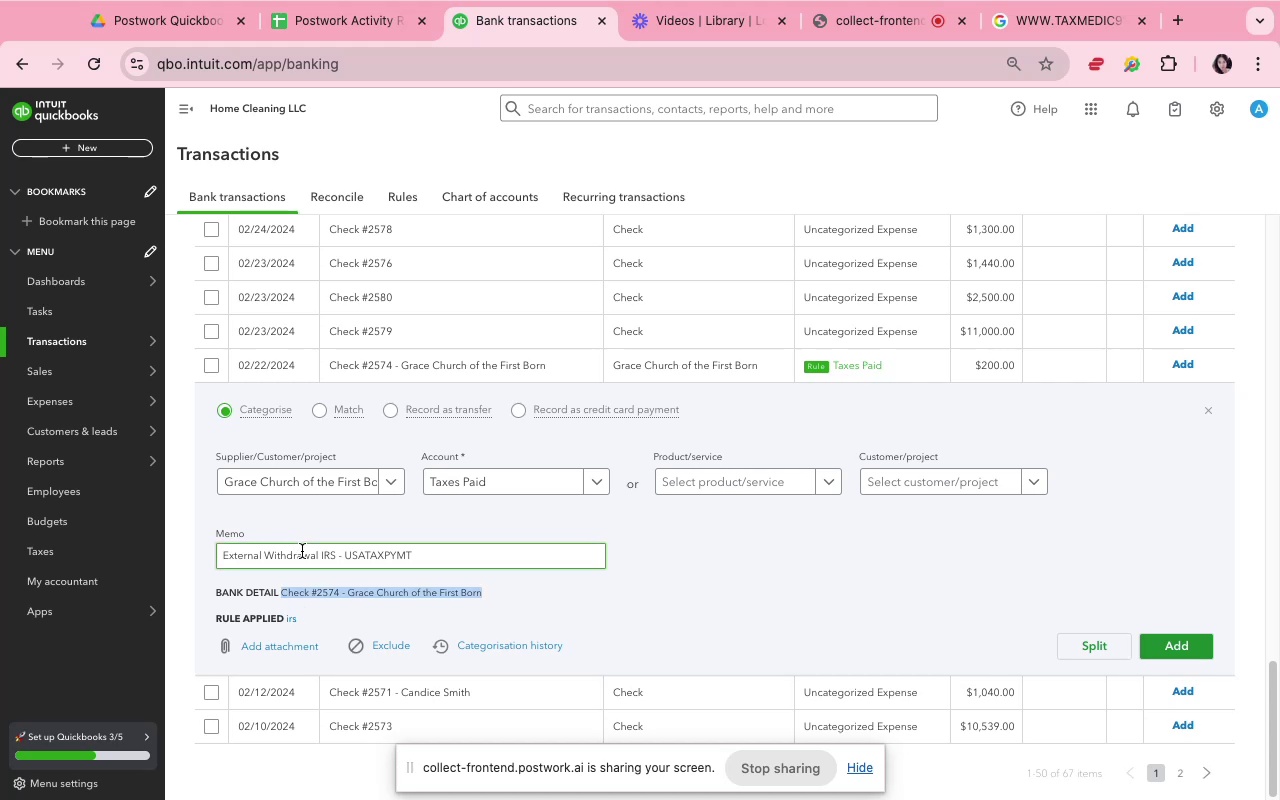 
double_click([302, 551])
 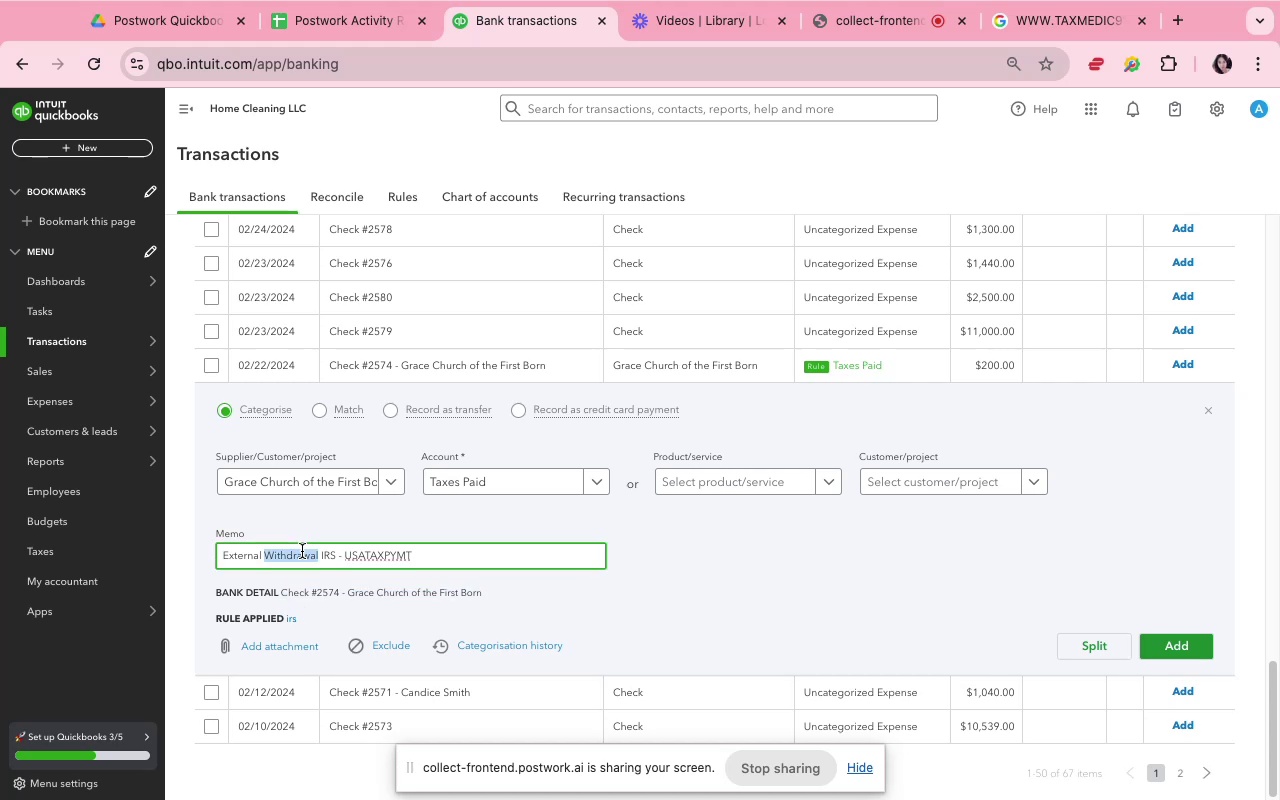 
triple_click([302, 551])
 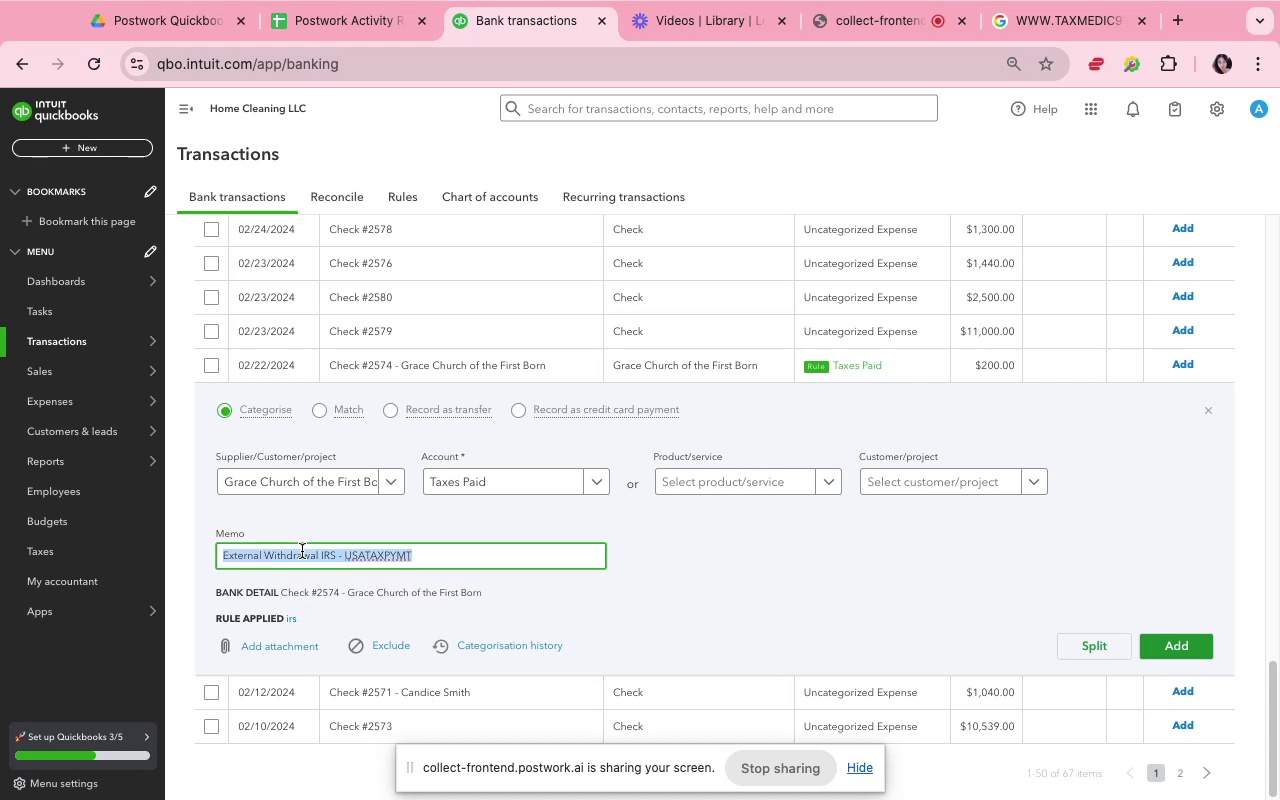 
key(Meta+CommandLeft)
 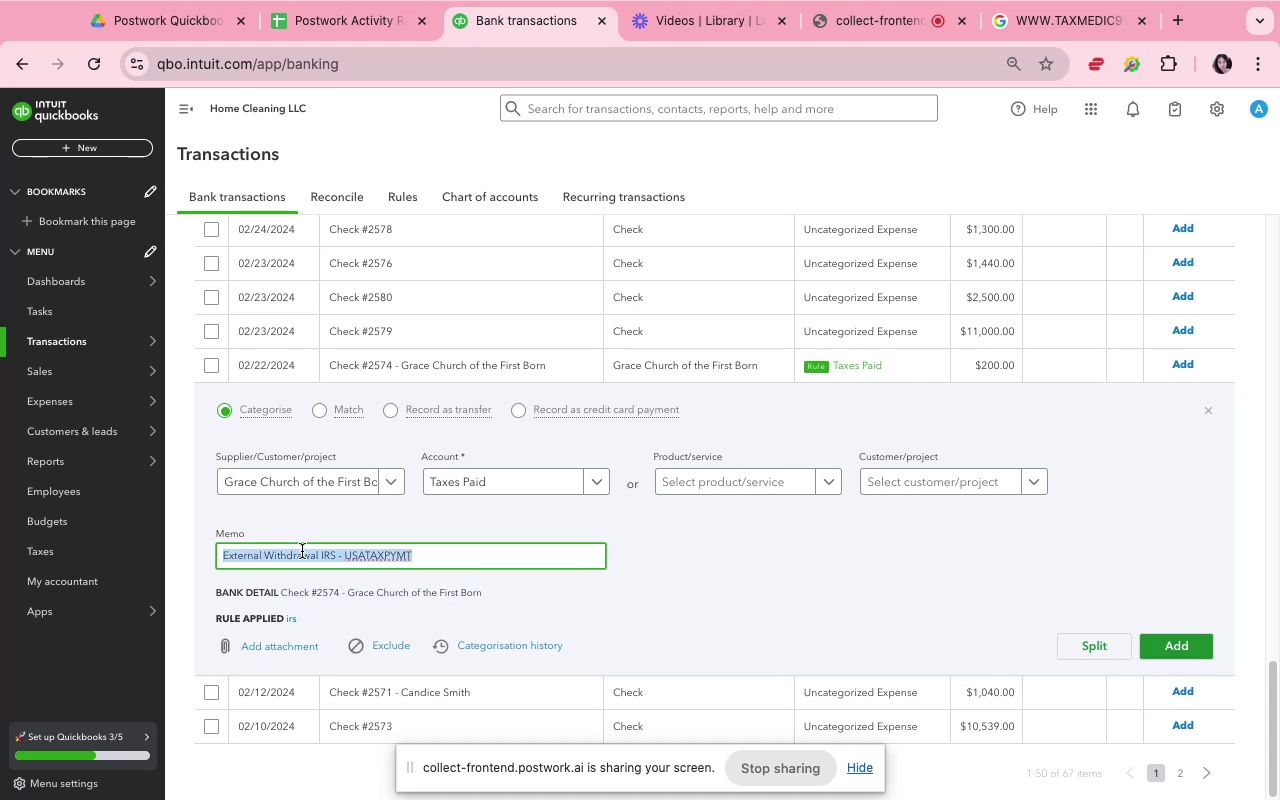 
key(Meta+V)
 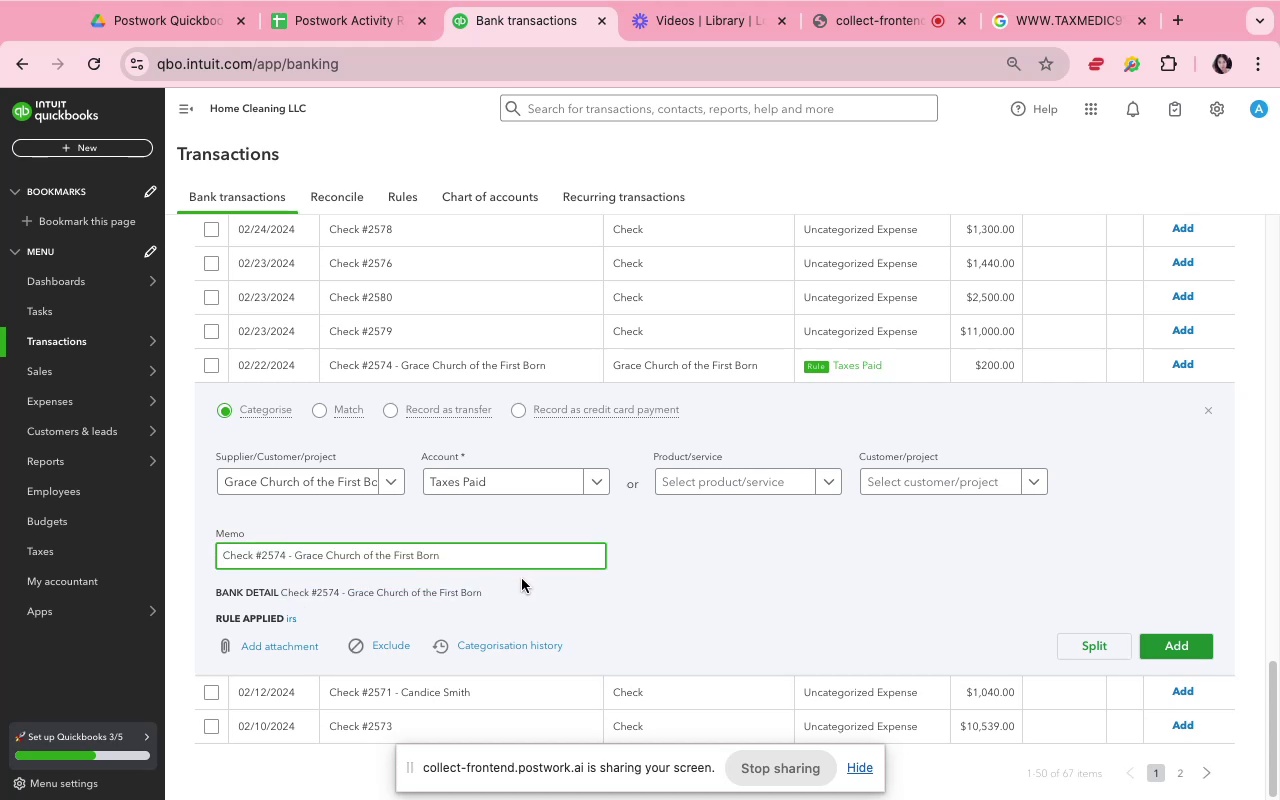 
left_click([538, 596])
 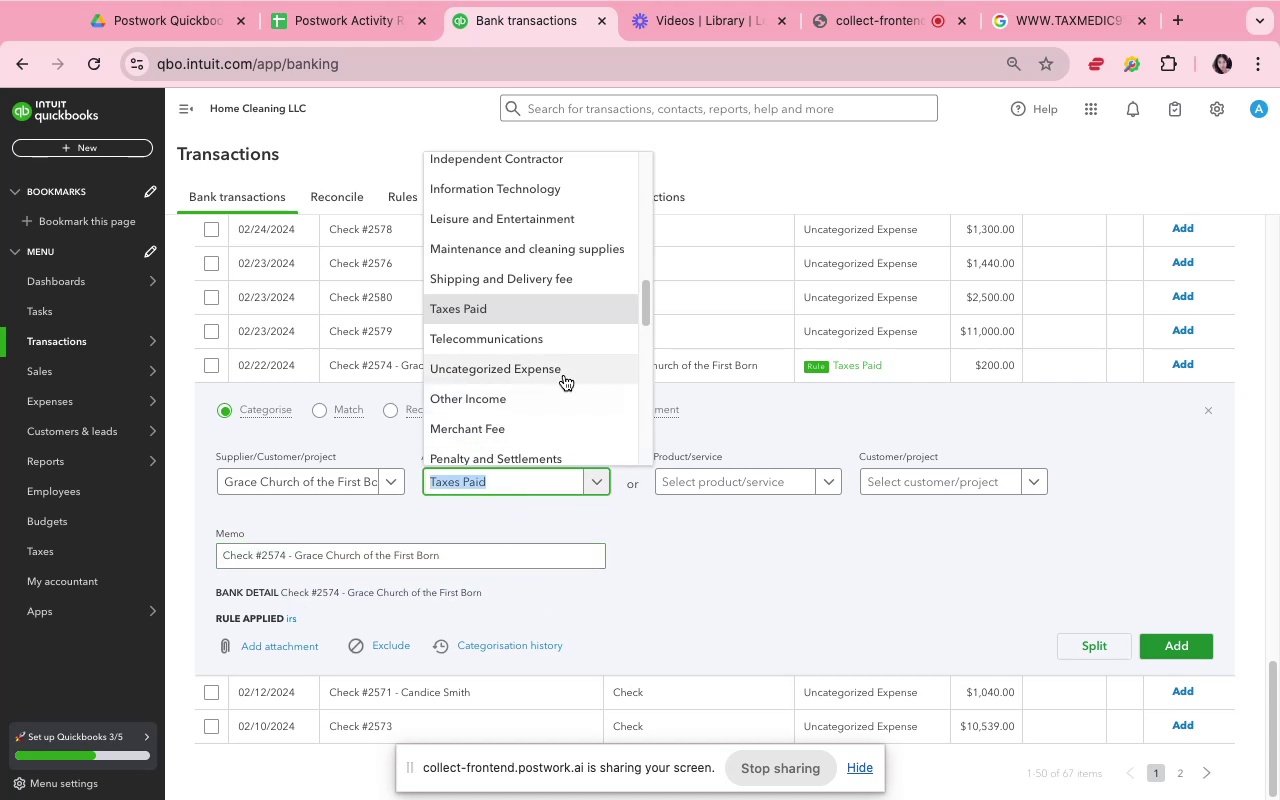 
wait(5.34)
 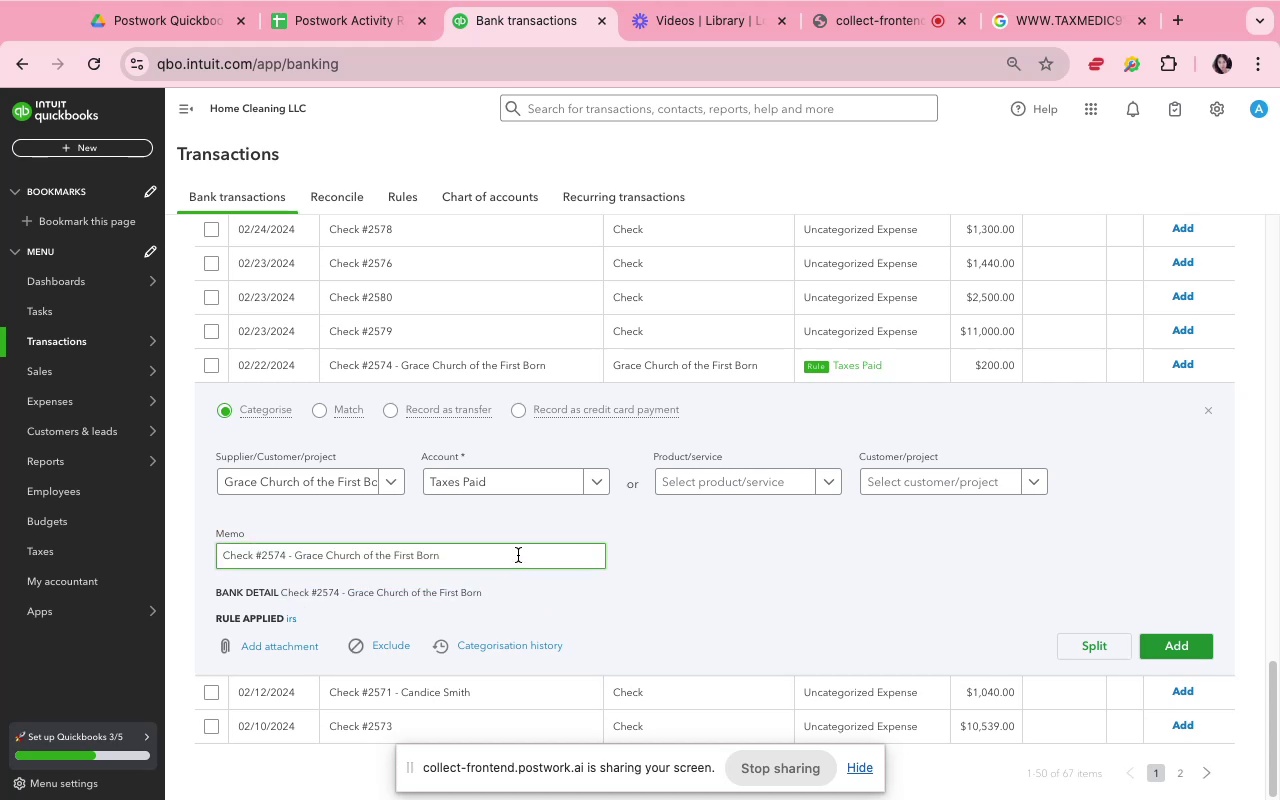 
scroll: coordinate [565, 375], scroll_direction: up, amount: 5.0
 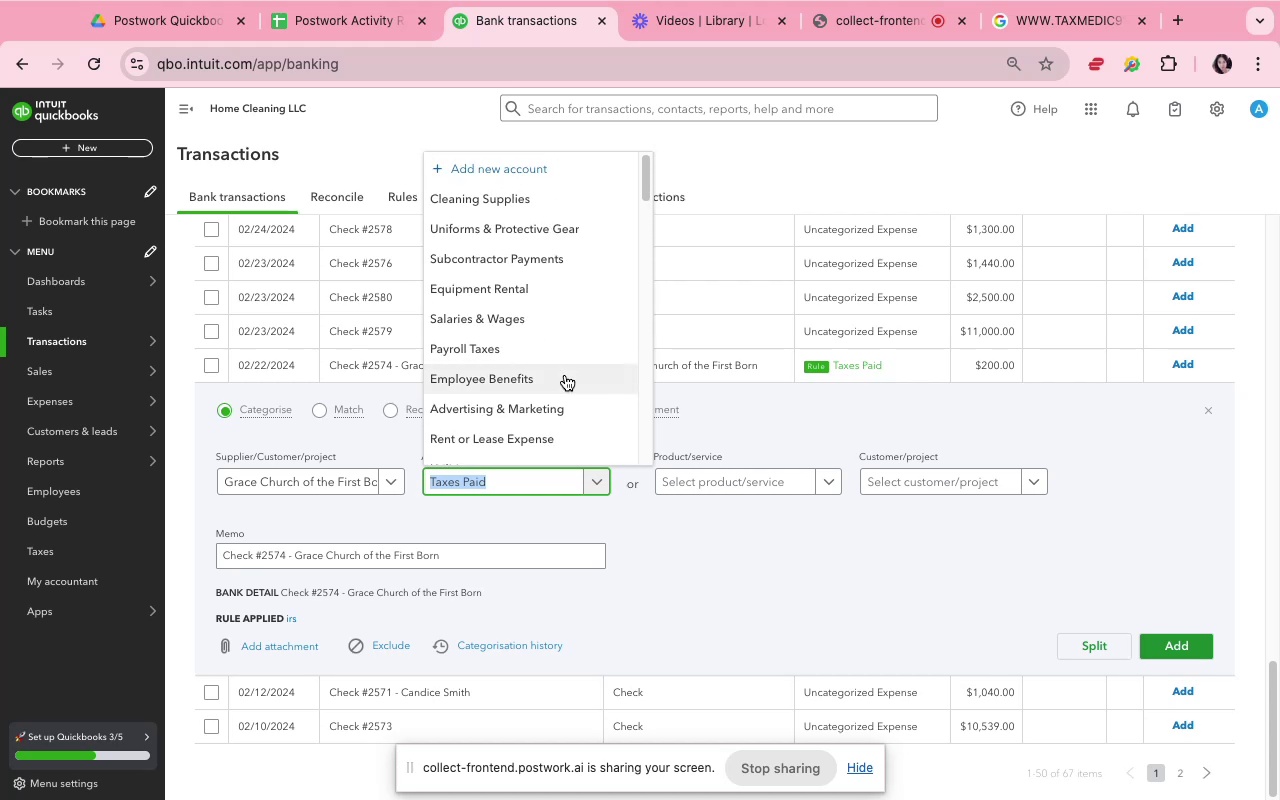 
scroll: coordinate [567, 382], scroll_direction: down, amount: 31.0
 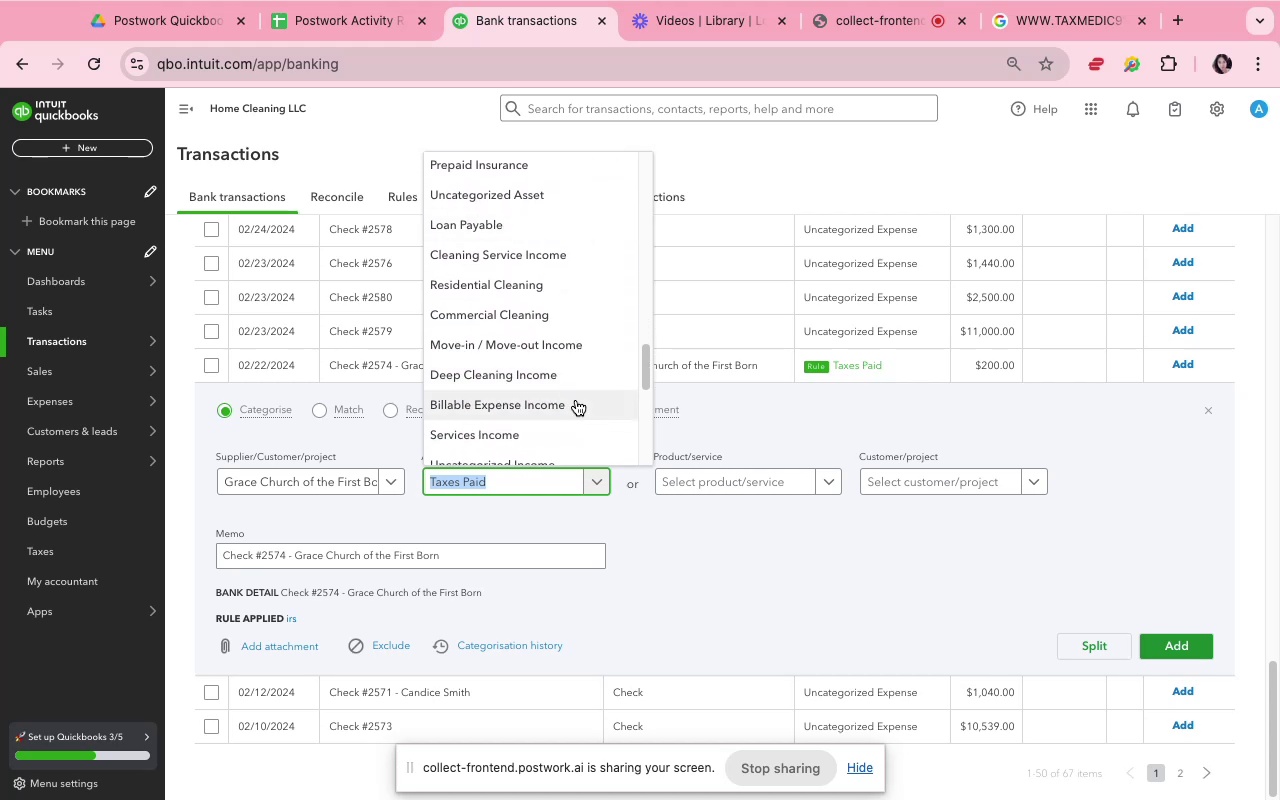 
type(gi)
key(Backspace)
key(Backspace)
key(Backspace)
key(Backspace)
type(goo)
 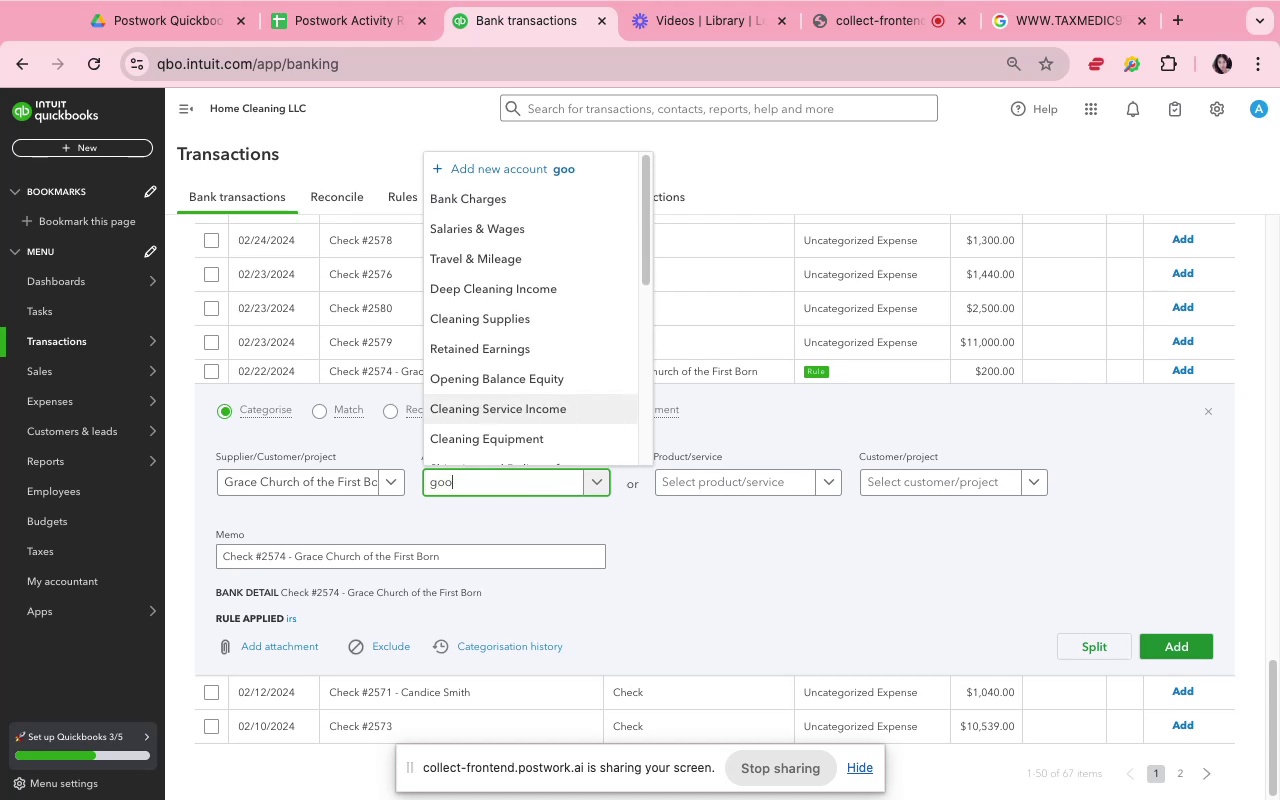 
hold_key(key=F, duration=0.32)
 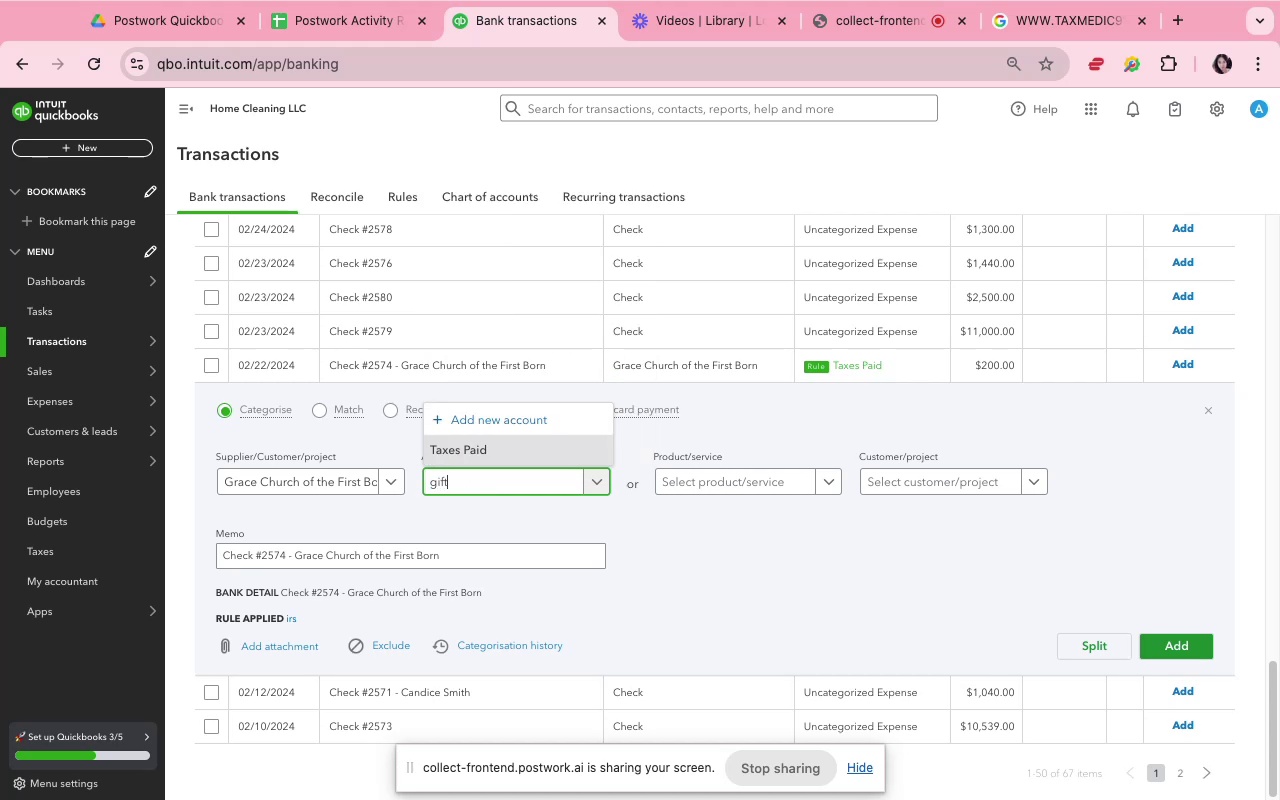 
hold_key(key=T, duration=0.32)
 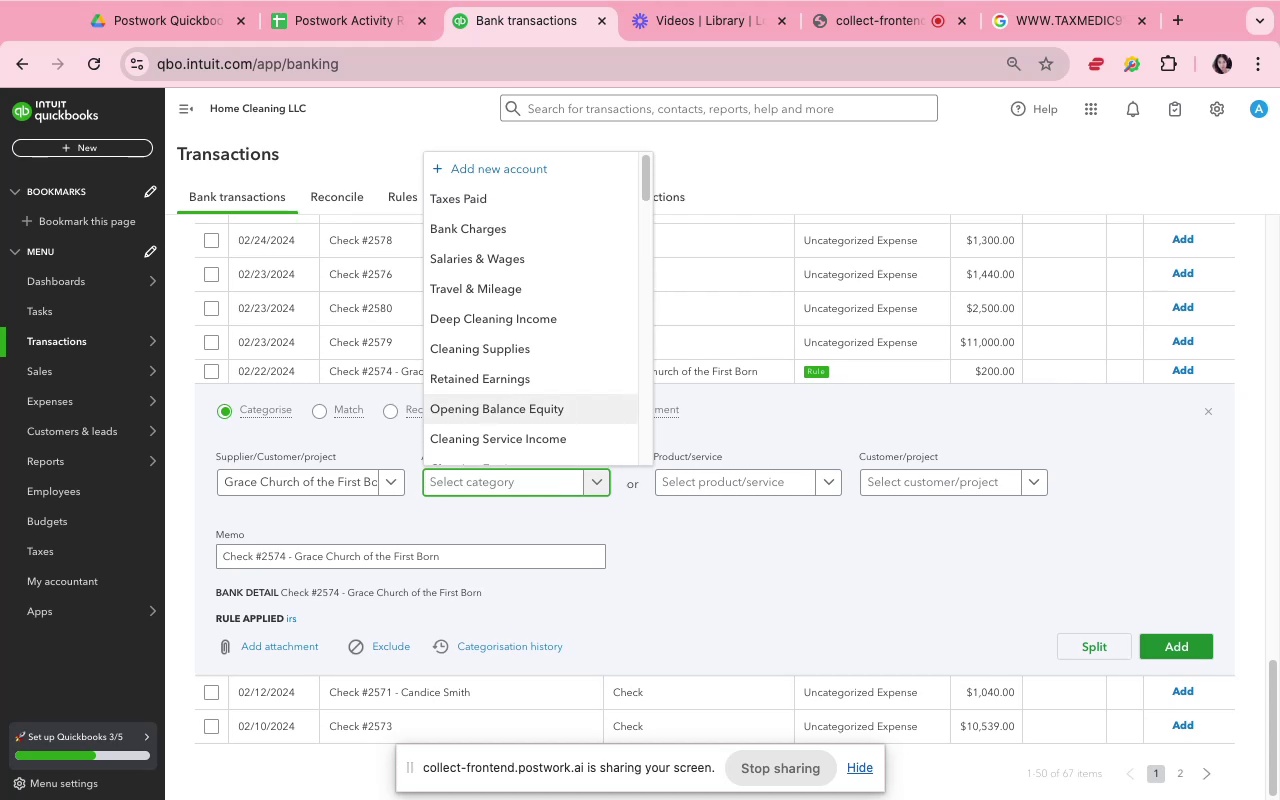 
left_click([469, 455])
 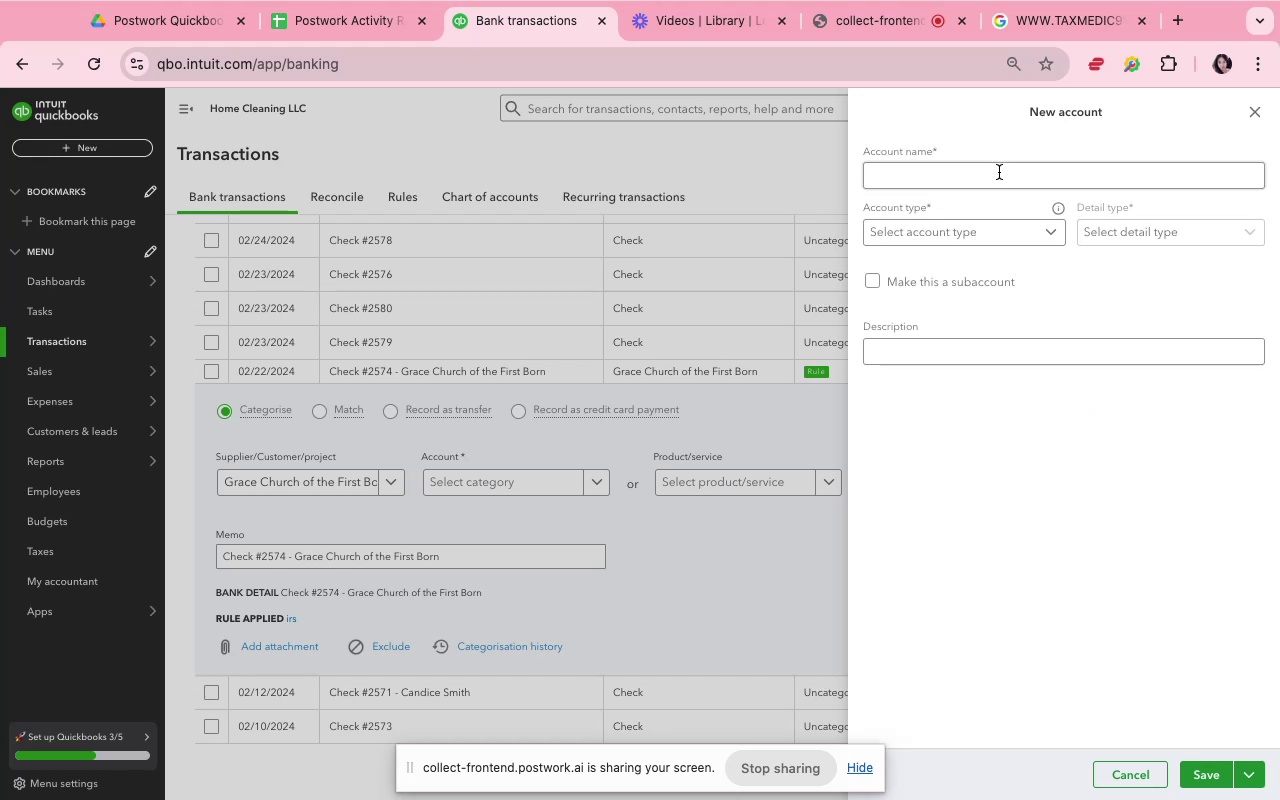 
wait(5.3)
 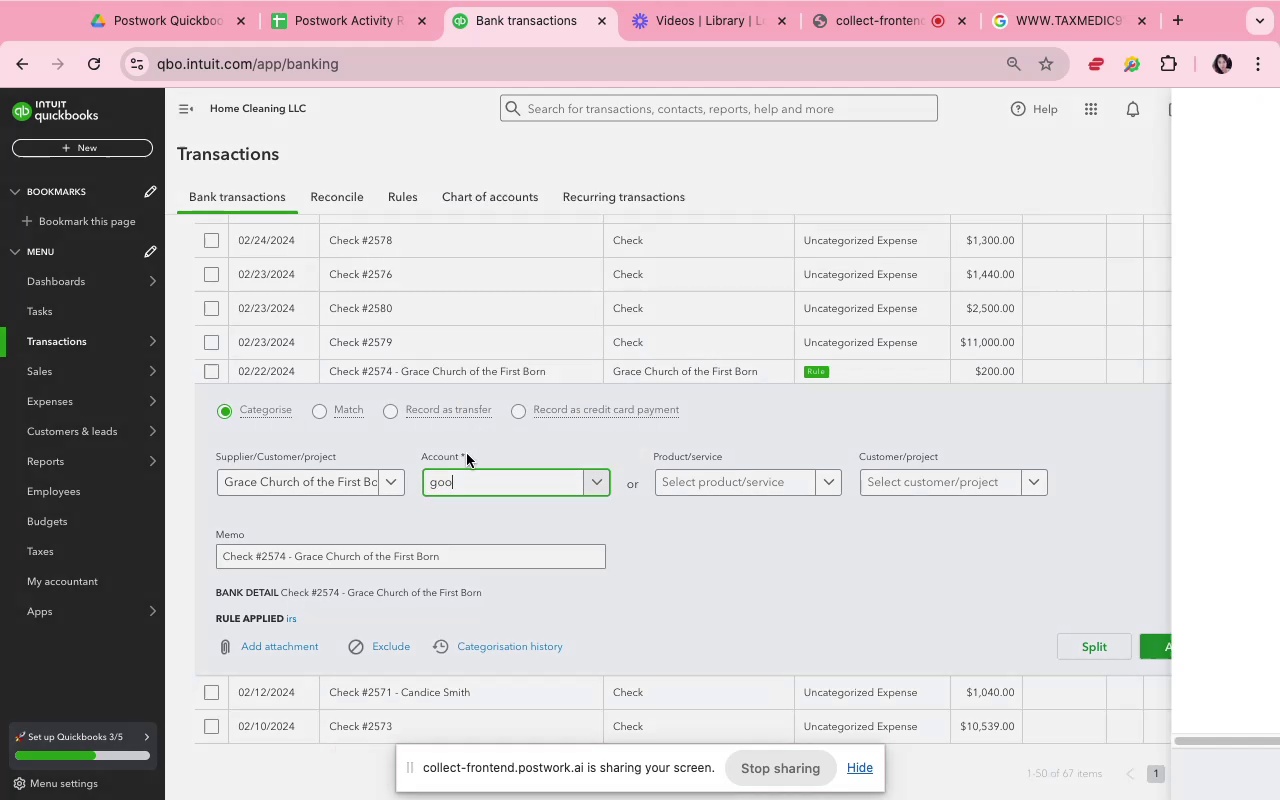 
type(Gift)
 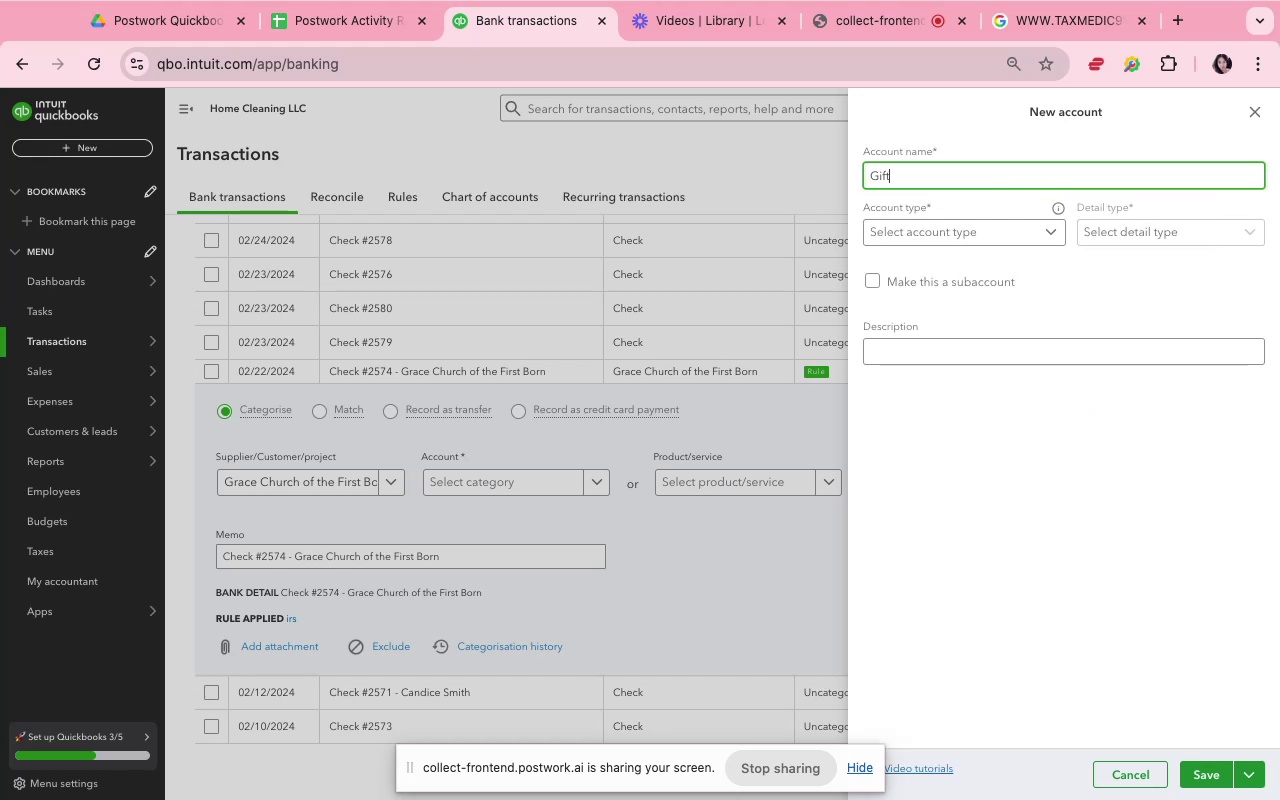 
scroll: coordinate [1004, 188], scroll_direction: down, amount: 1.0
 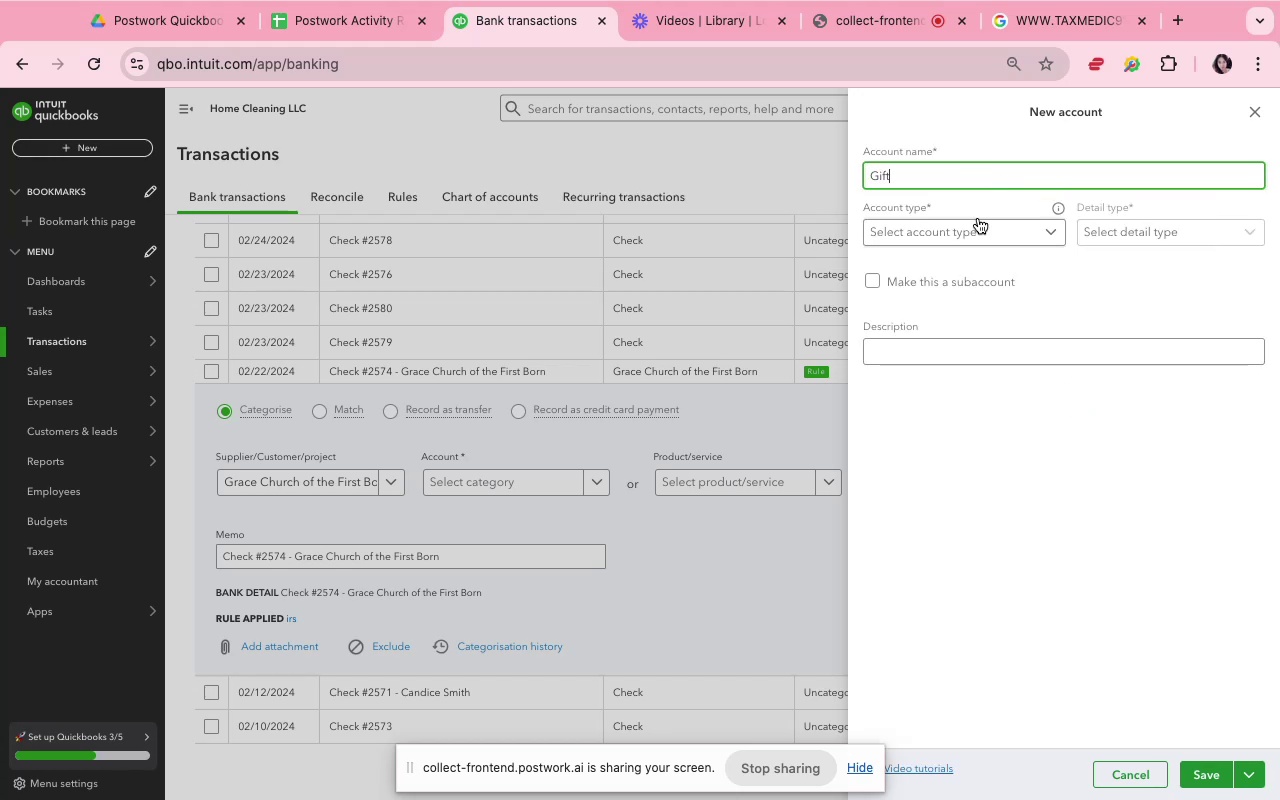 
left_click([979, 219])
 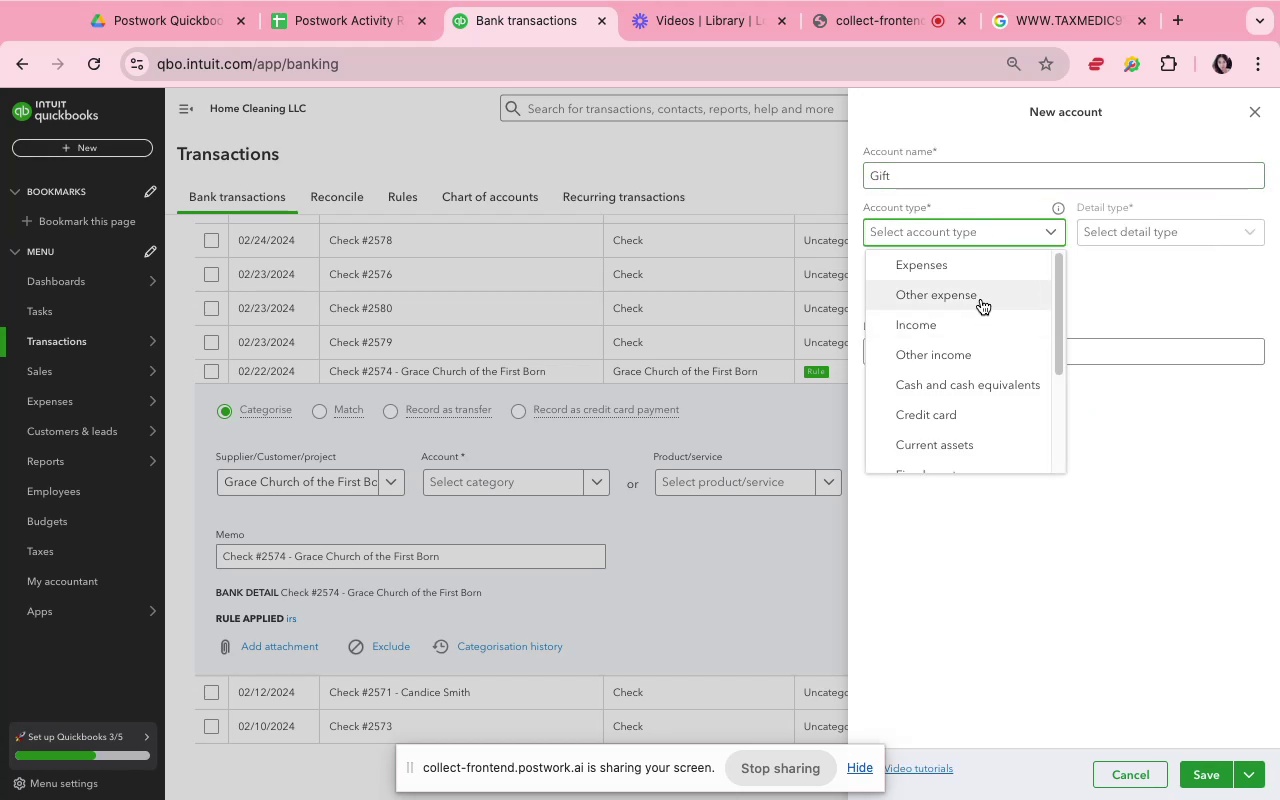 
left_click([981, 299])
 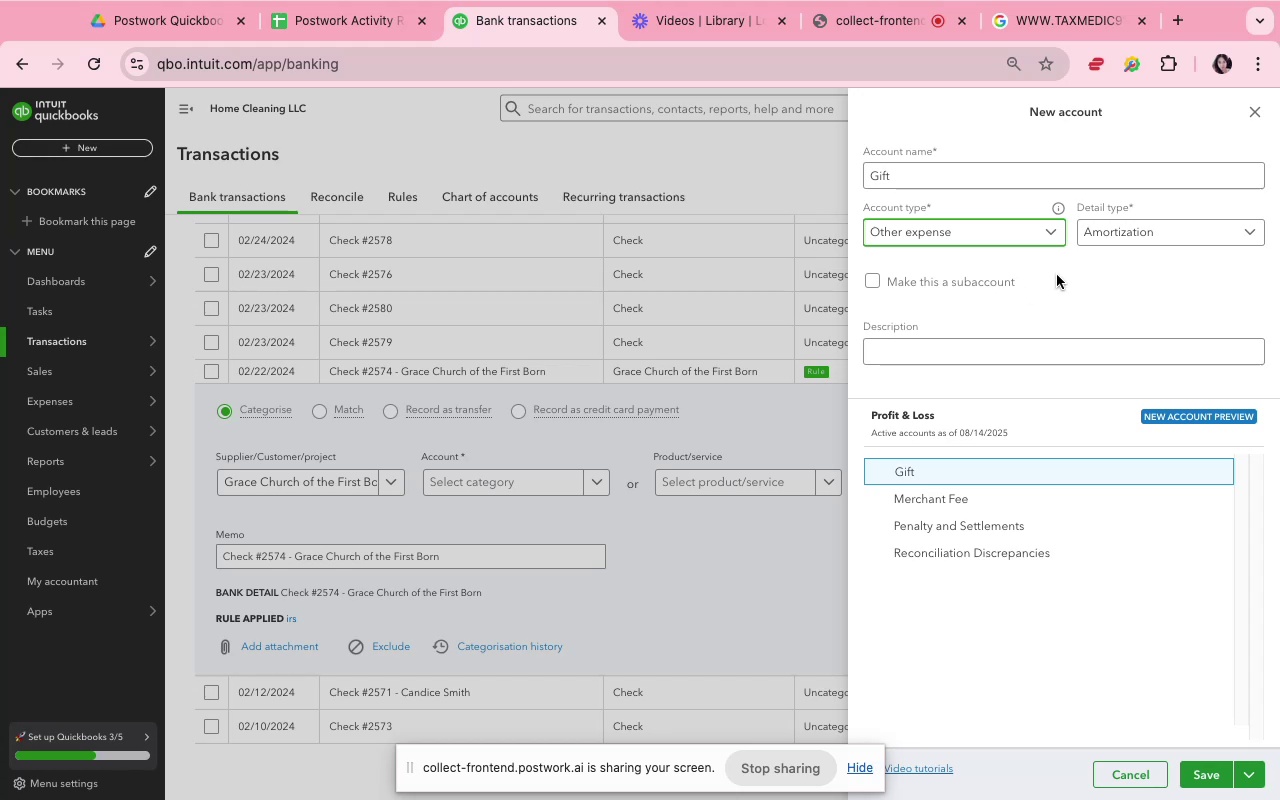 
left_click([1099, 245])
 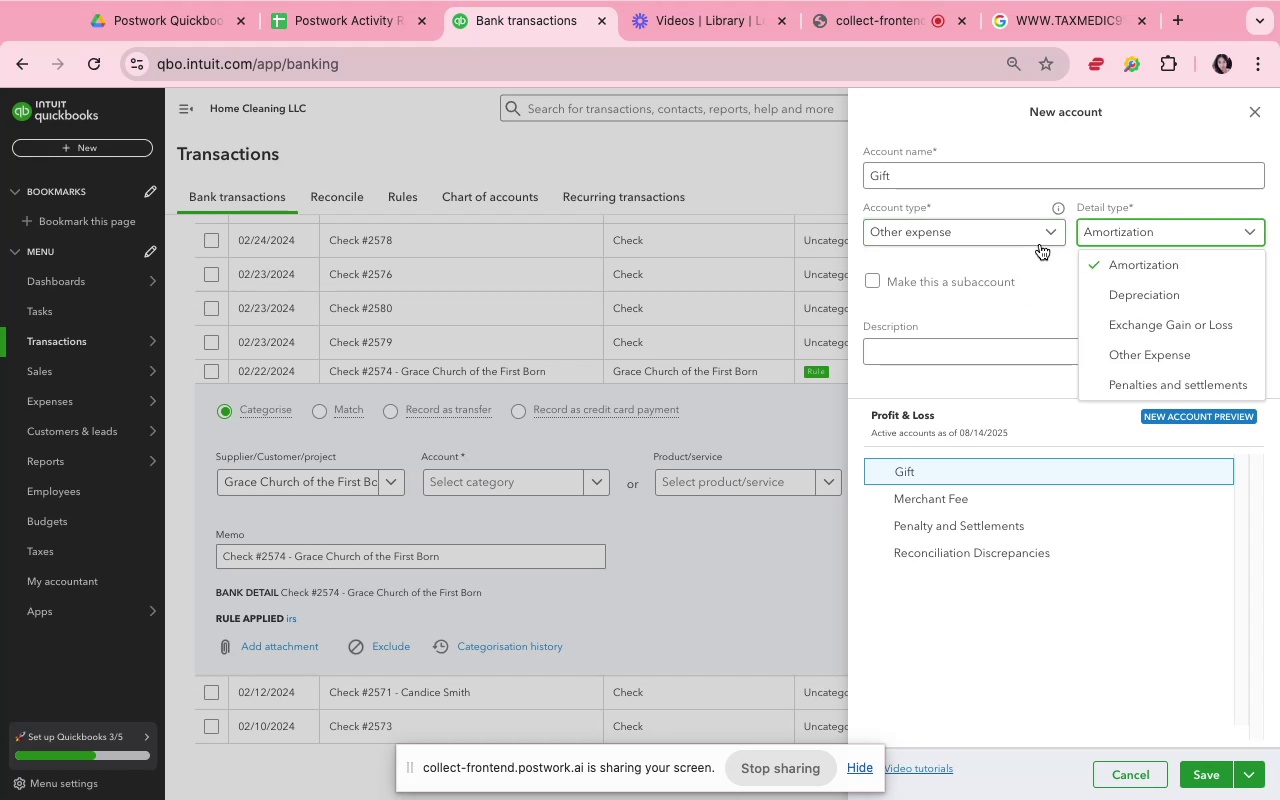 
left_click([1038, 244])
 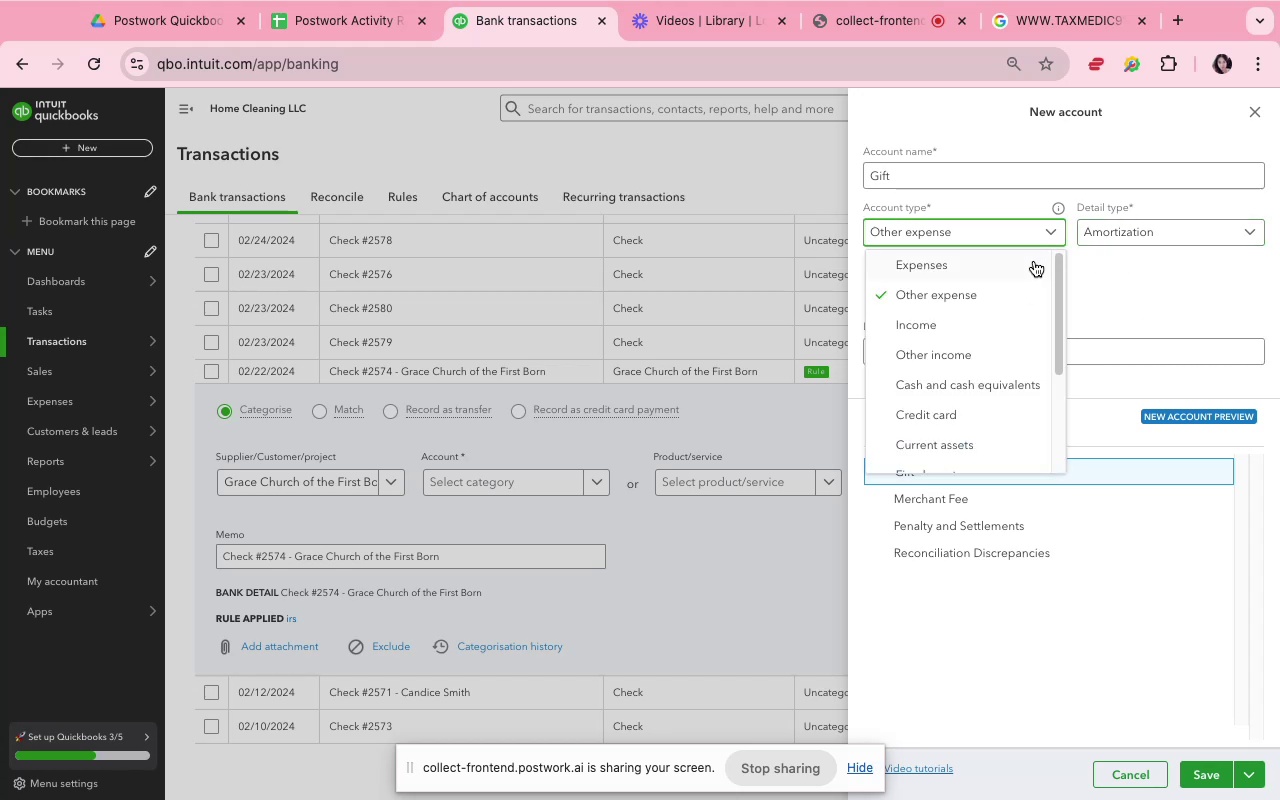 
left_click([1034, 261])
 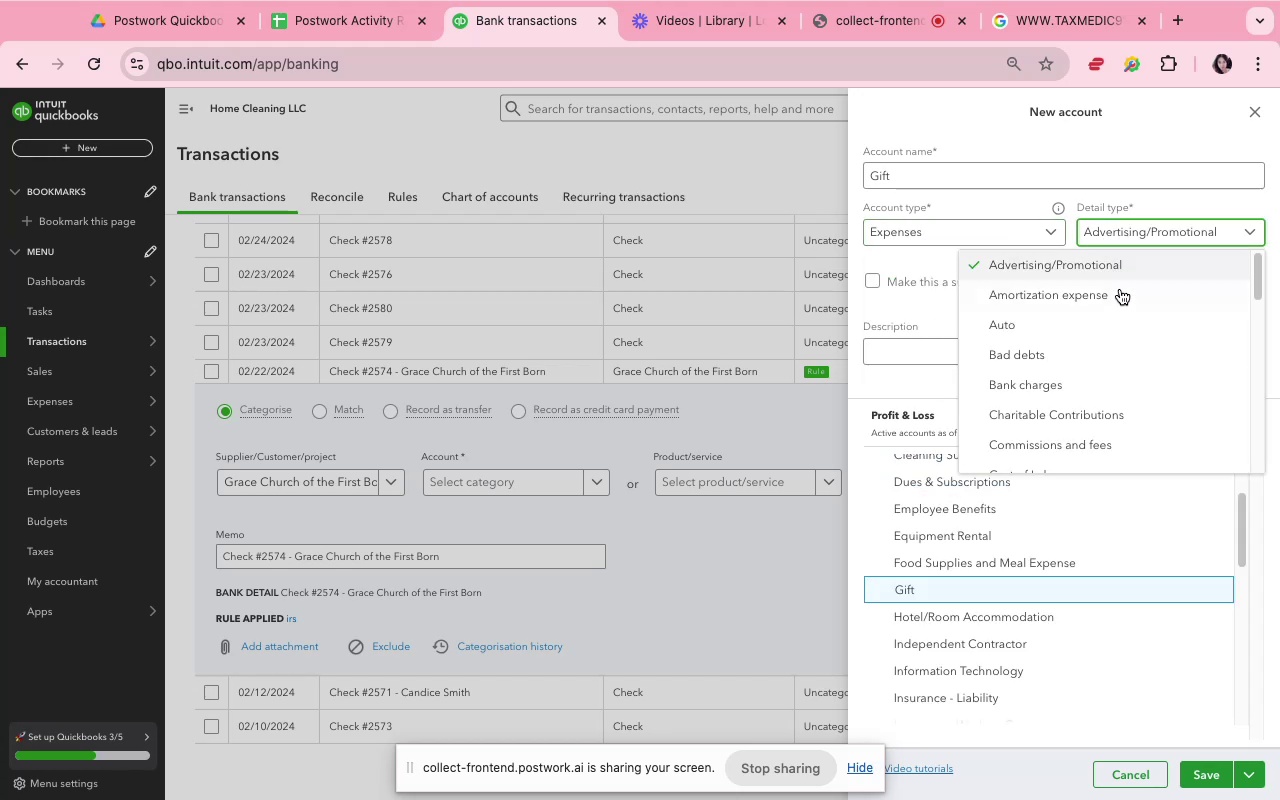 
scroll: coordinate [1122, 342], scroll_direction: down, amount: 9.0
 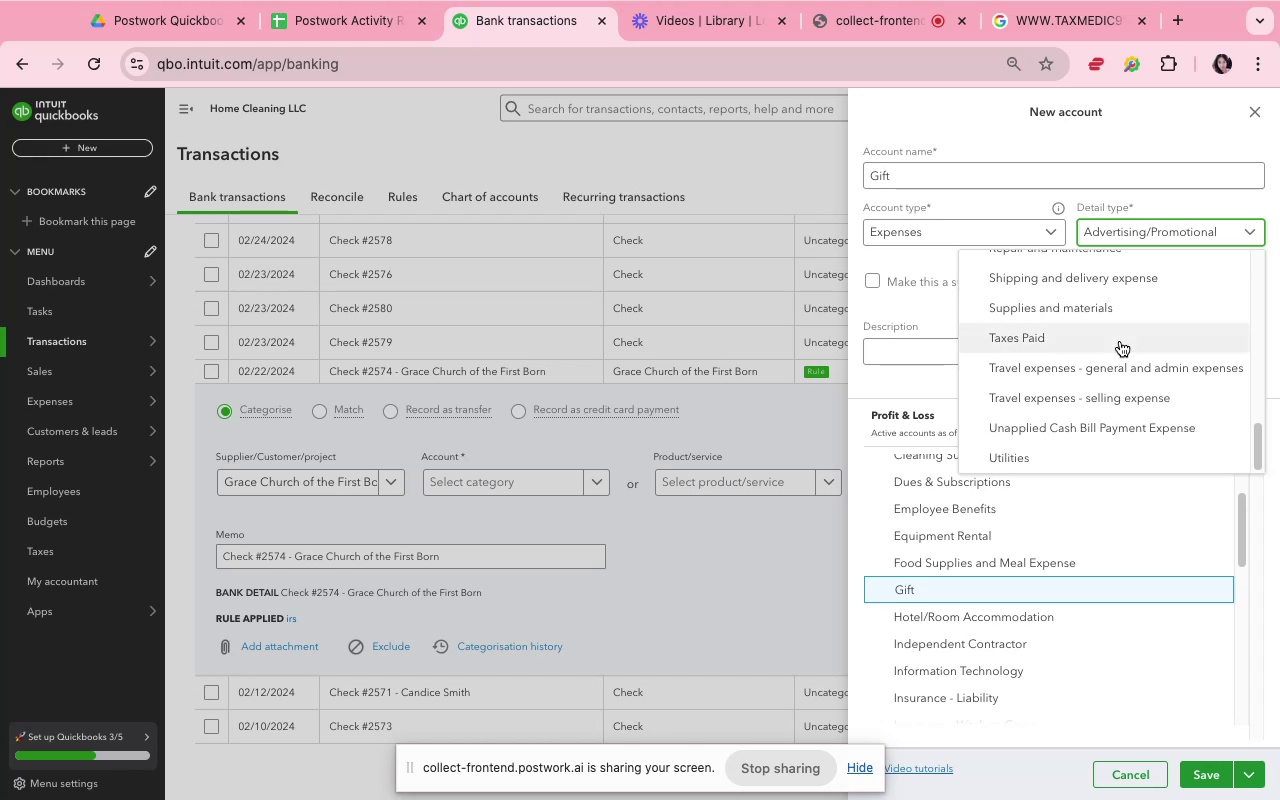 
scroll: coordinate [1120, 340], scroll_direction: up, amount: 1.0
 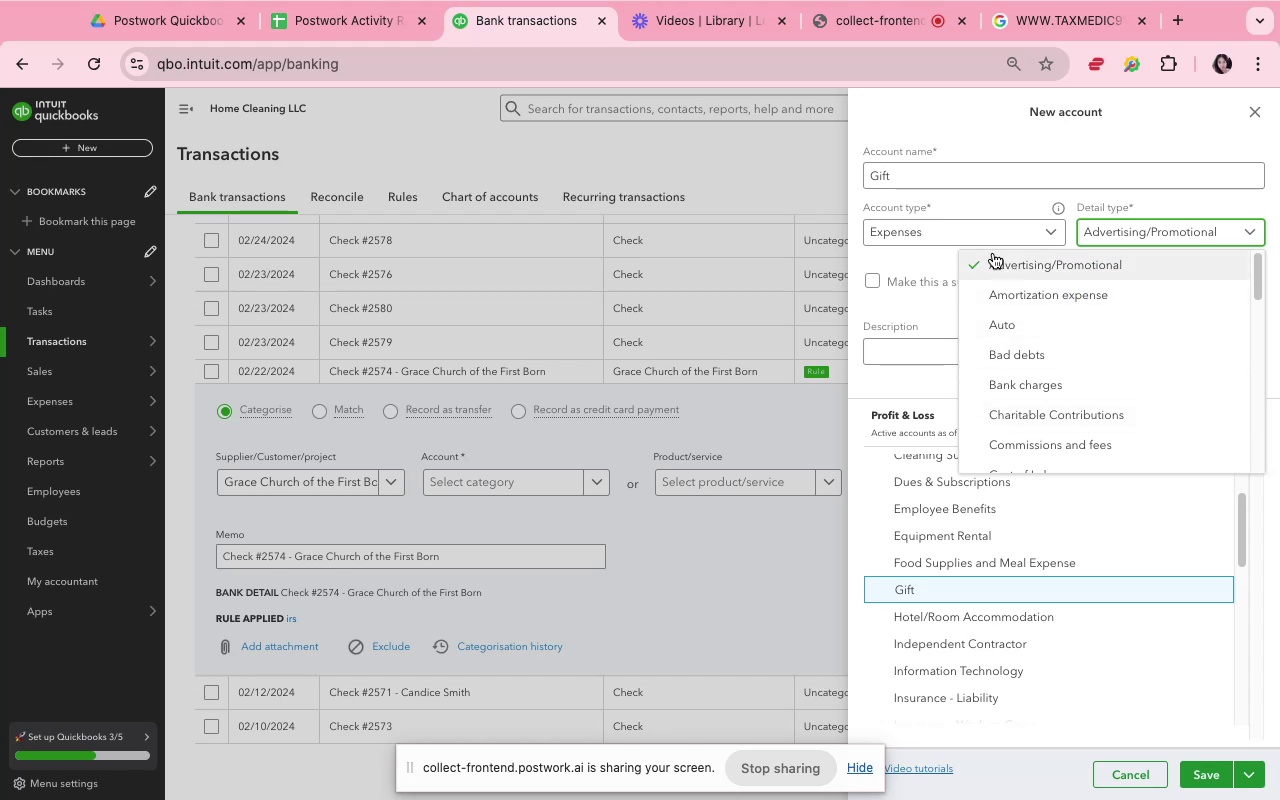 
left_click([975, 237])
 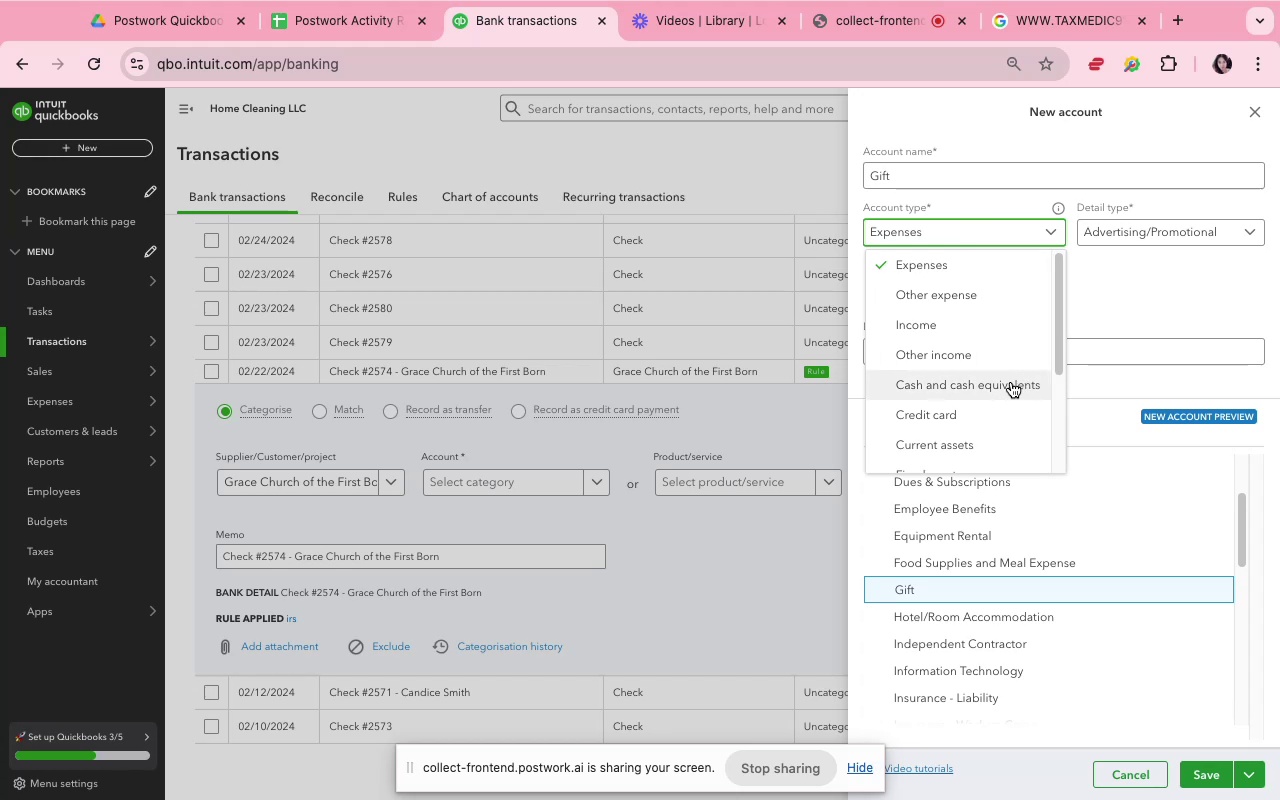 
scroll: coordinate [1007, 378], scroll_direction: down, amount: 12.0
 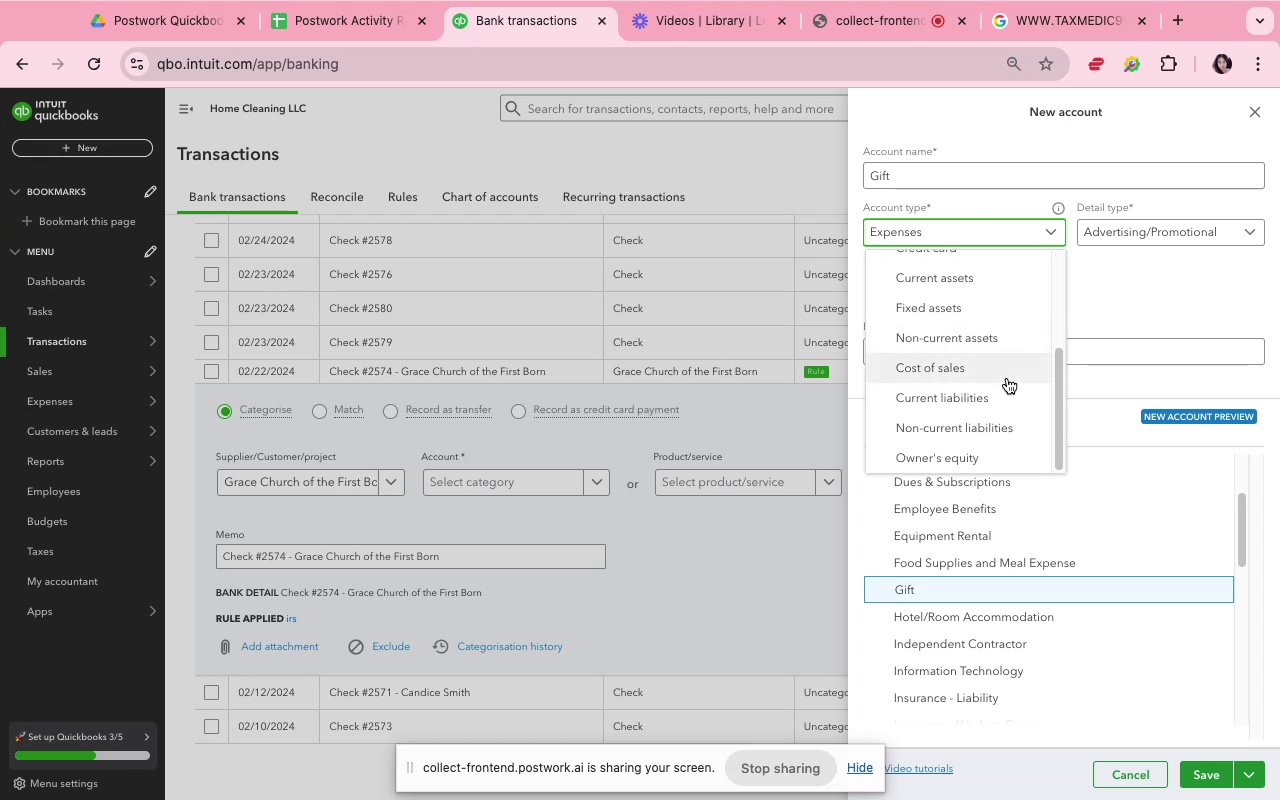 
scroll: coordinate [1007, 378], scroll_direction: up, amount: 7.0
 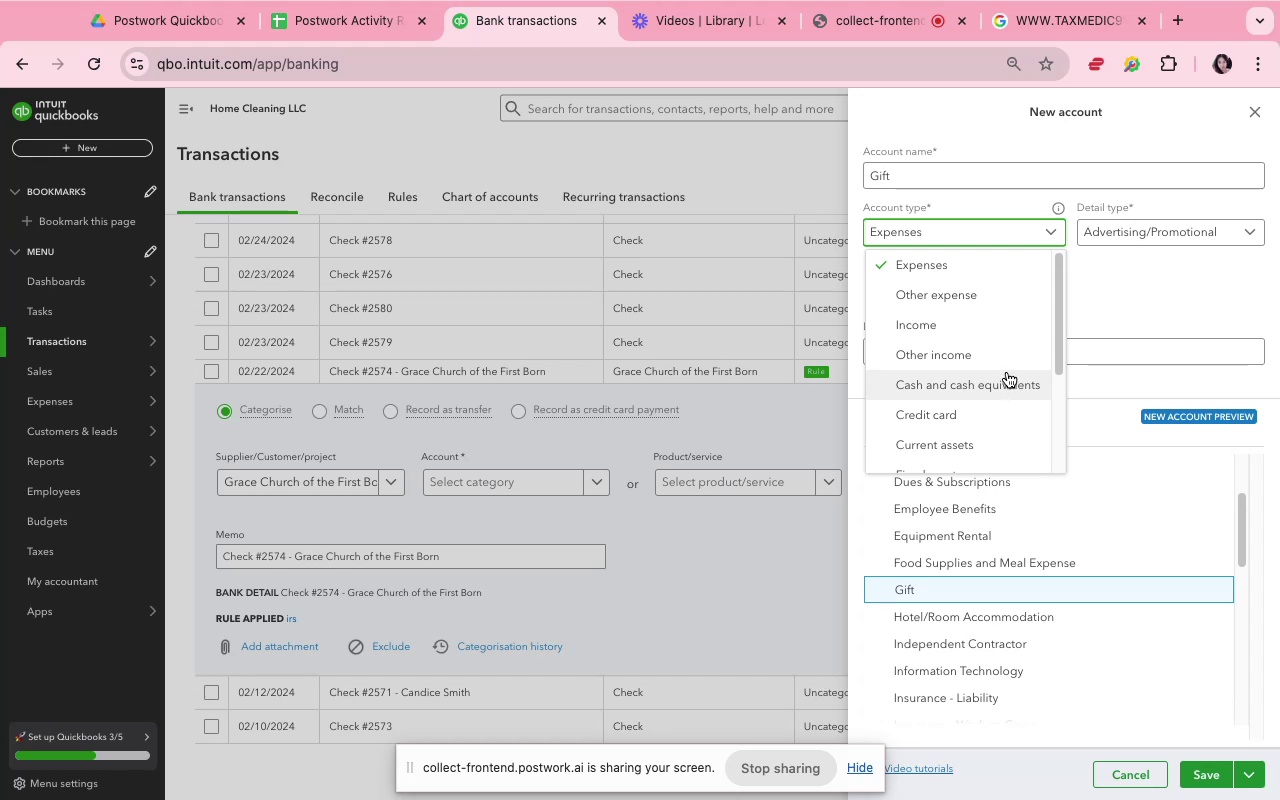 
wait(11.19)
 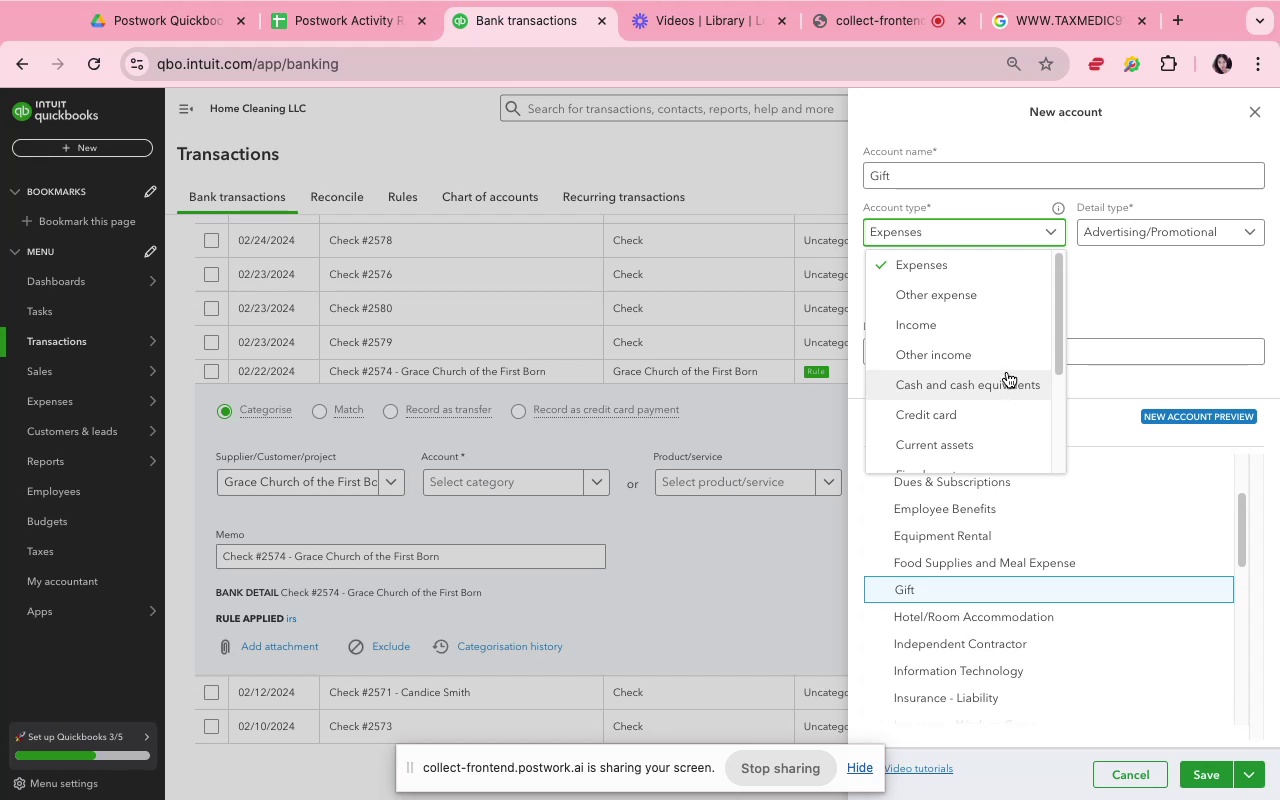 
left_click([886, 237])
 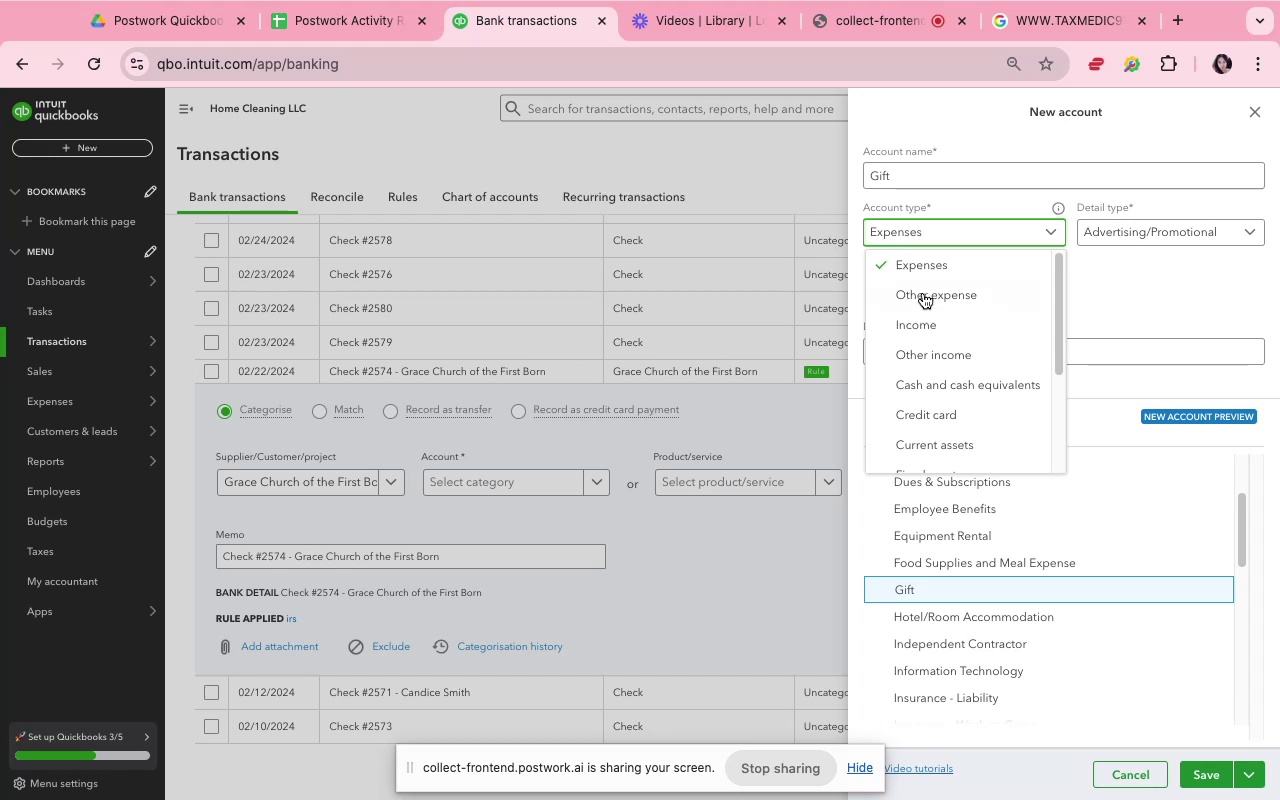 
scroll: coordinate [971, 364], scroll_direction: down, amount: 21.0
 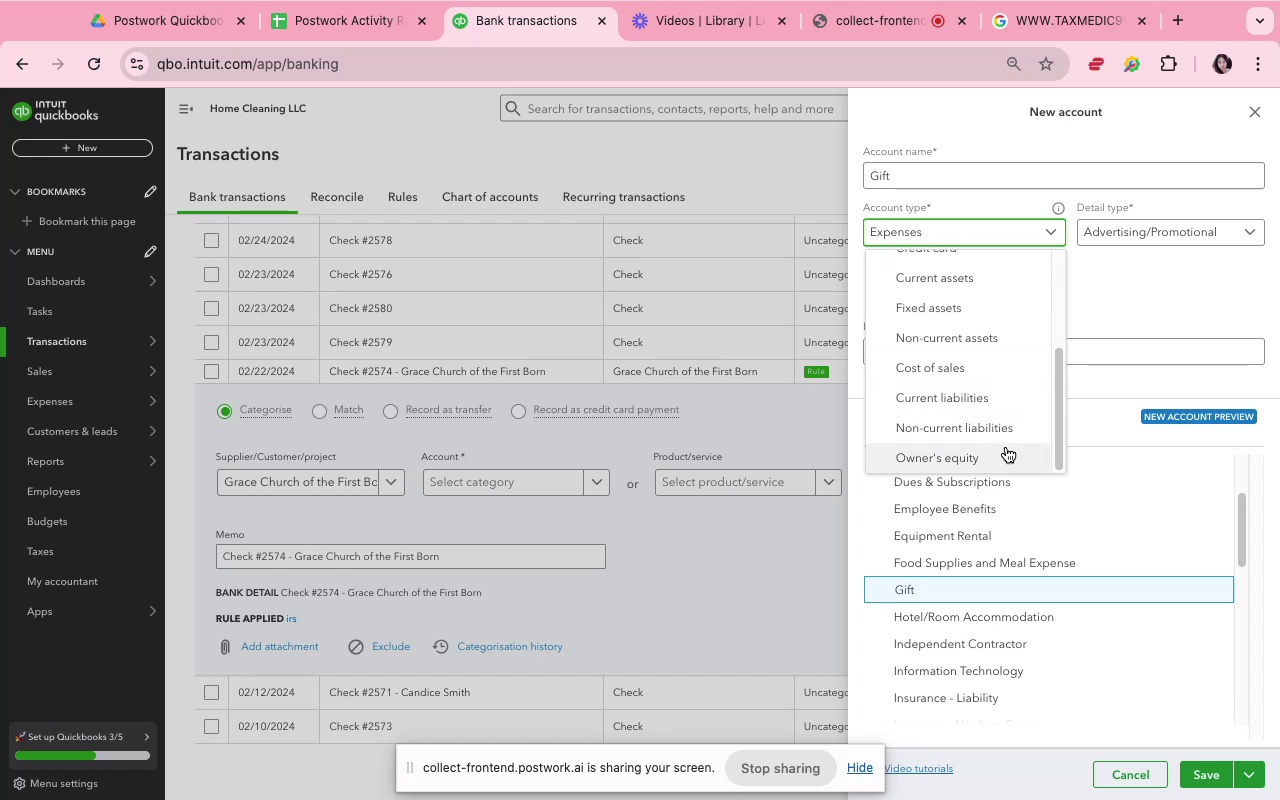 
left_click([1006, 456])
 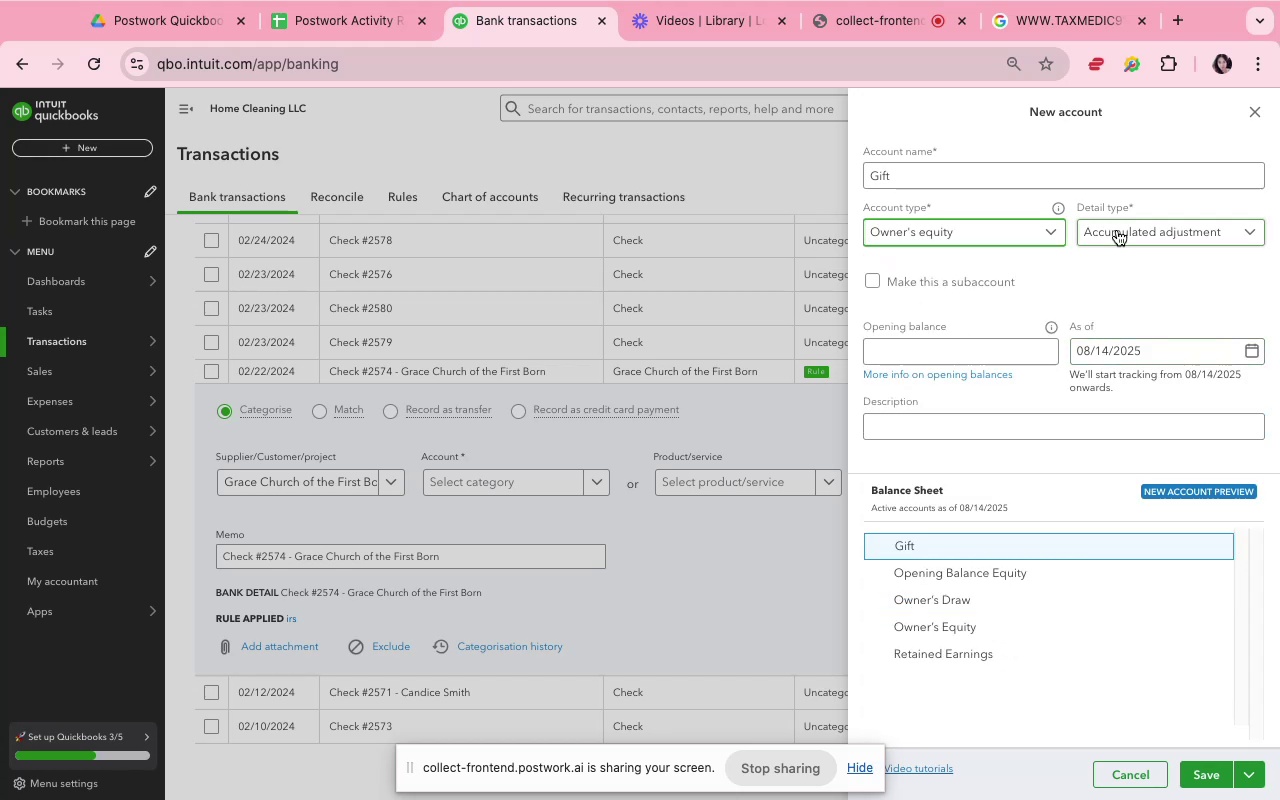 
left_click([1117, 230])
 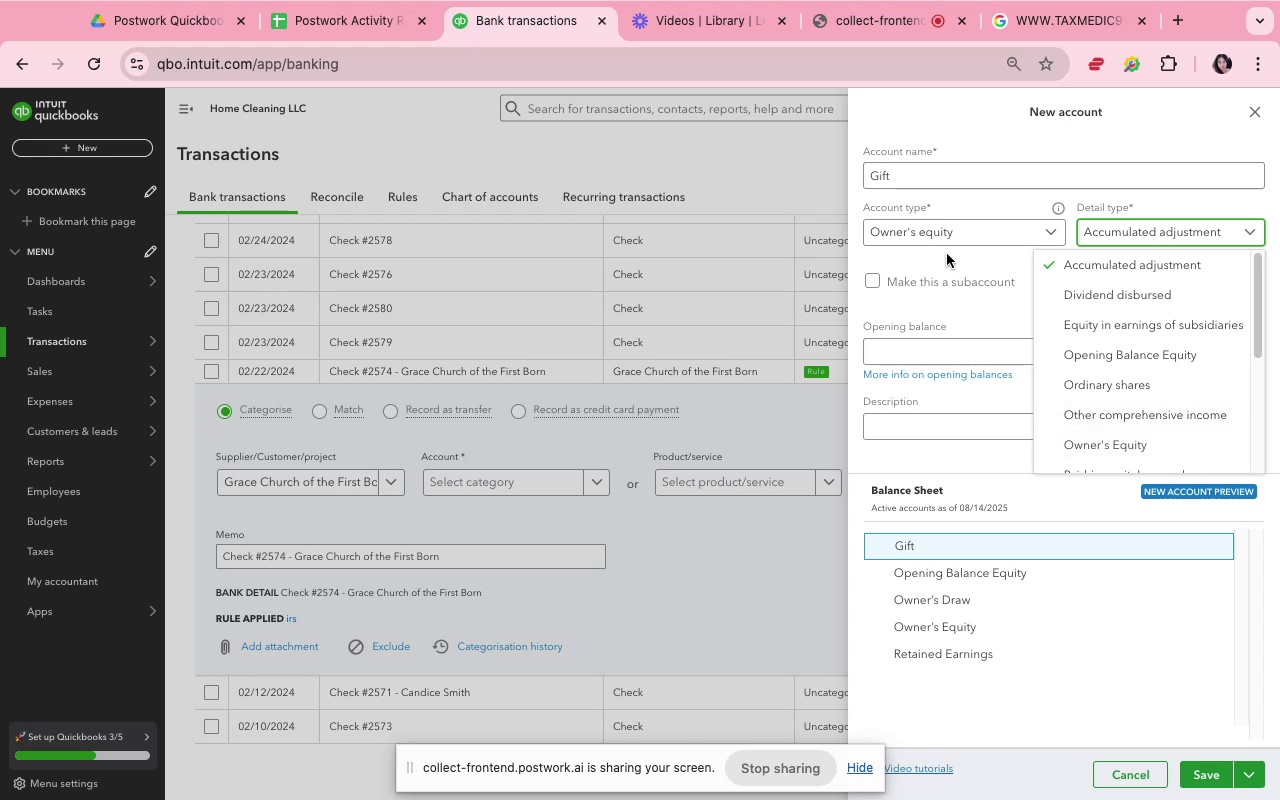 
wait(10.35)
 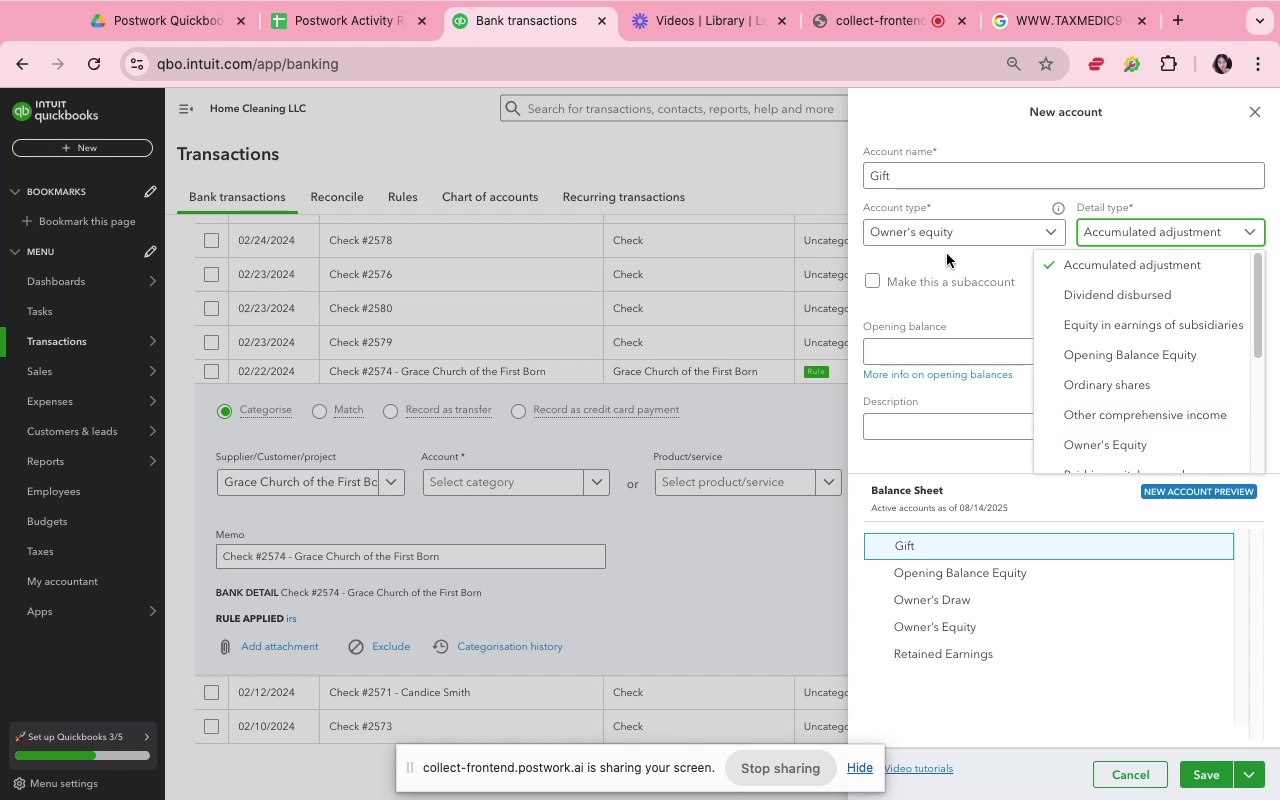 
left_click([1262, 112])
 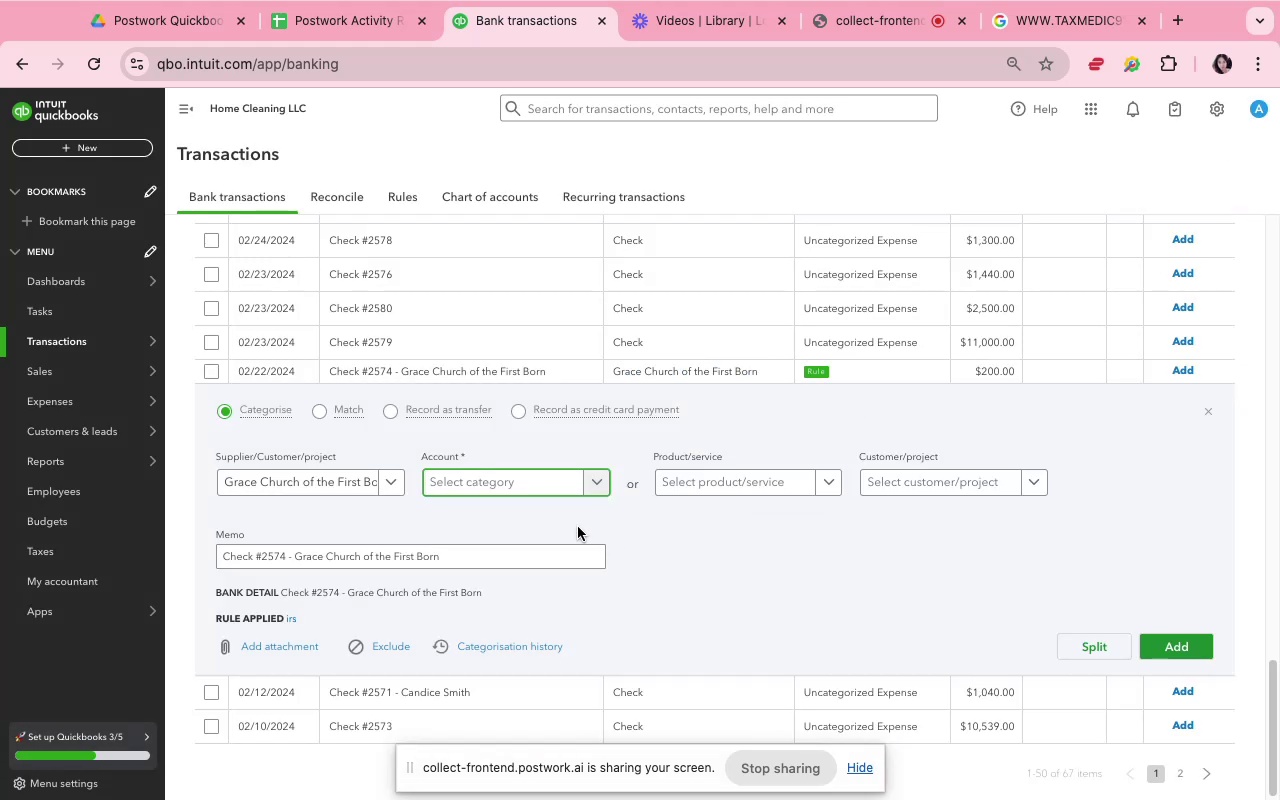 
left_click([539, 495])
 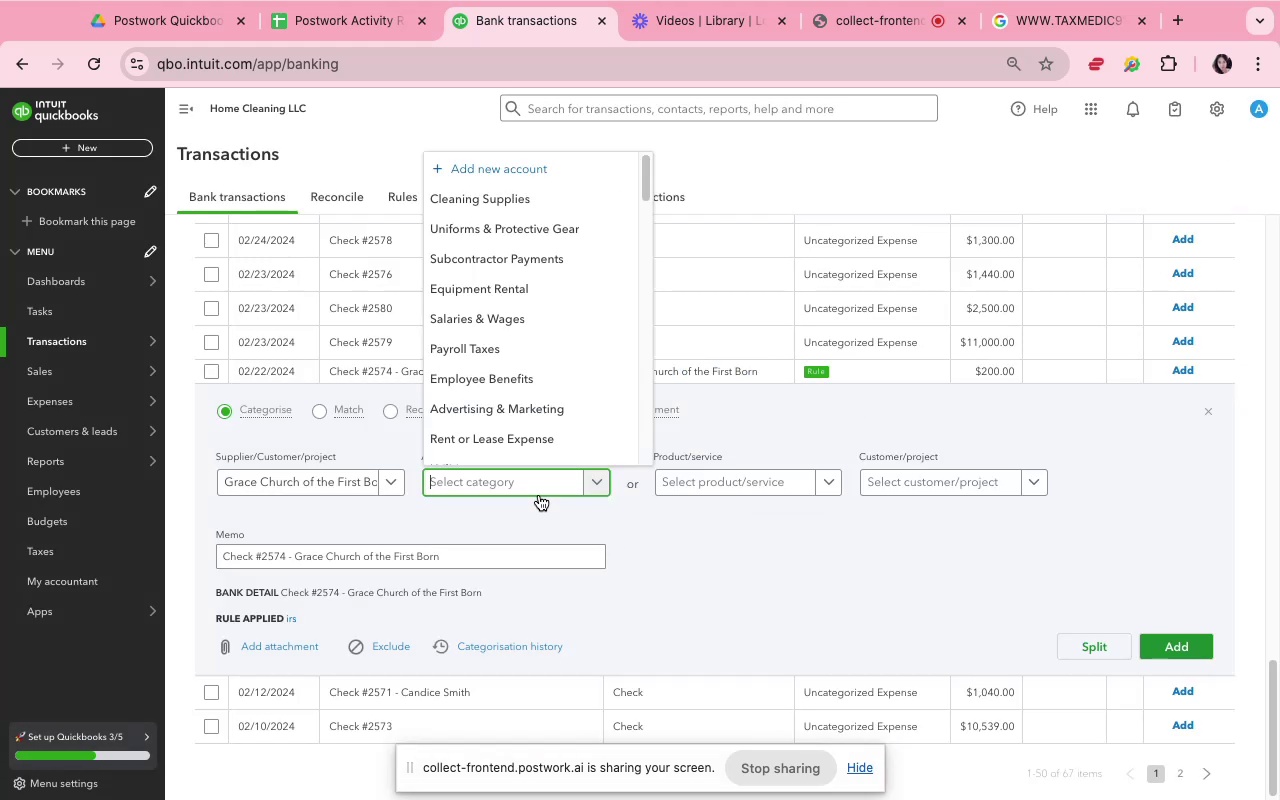 
hold_key(key=O, duration=0.31)
 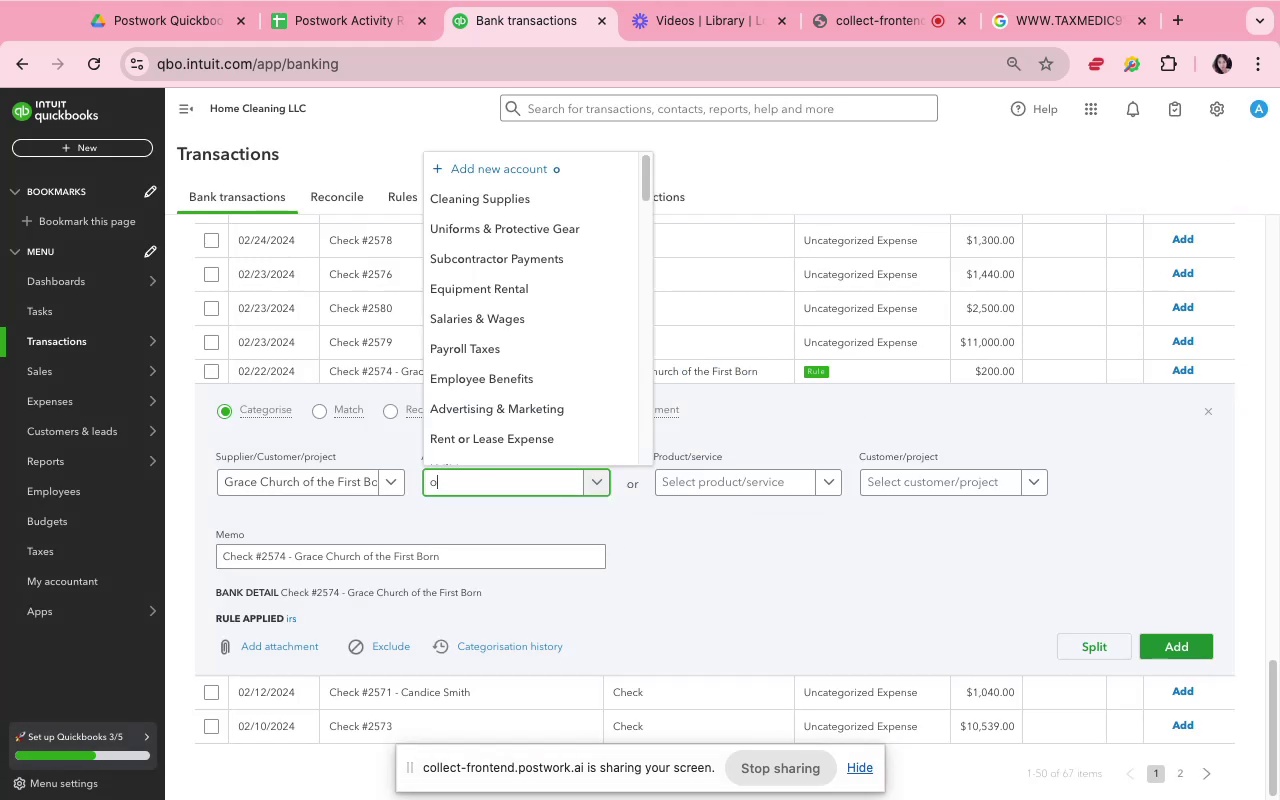 
type(wn)
 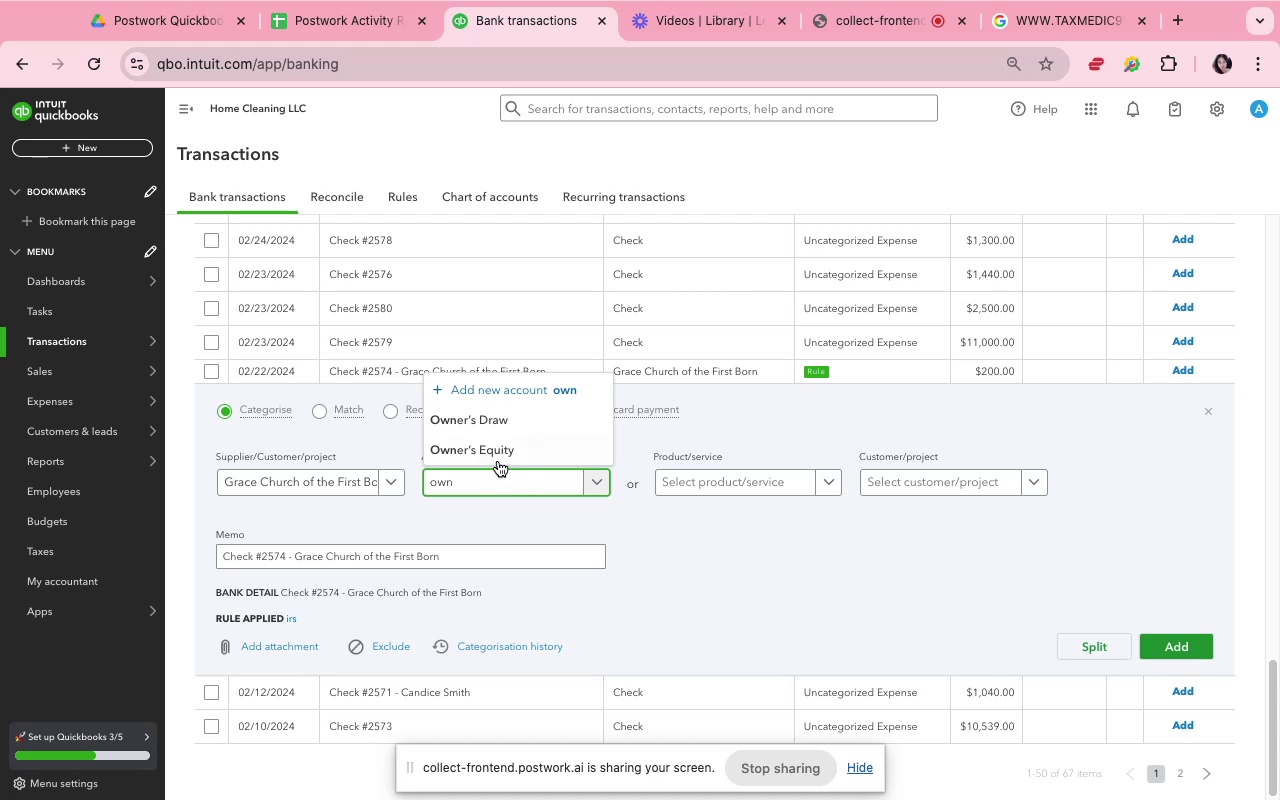 
left_click([487, 427])
 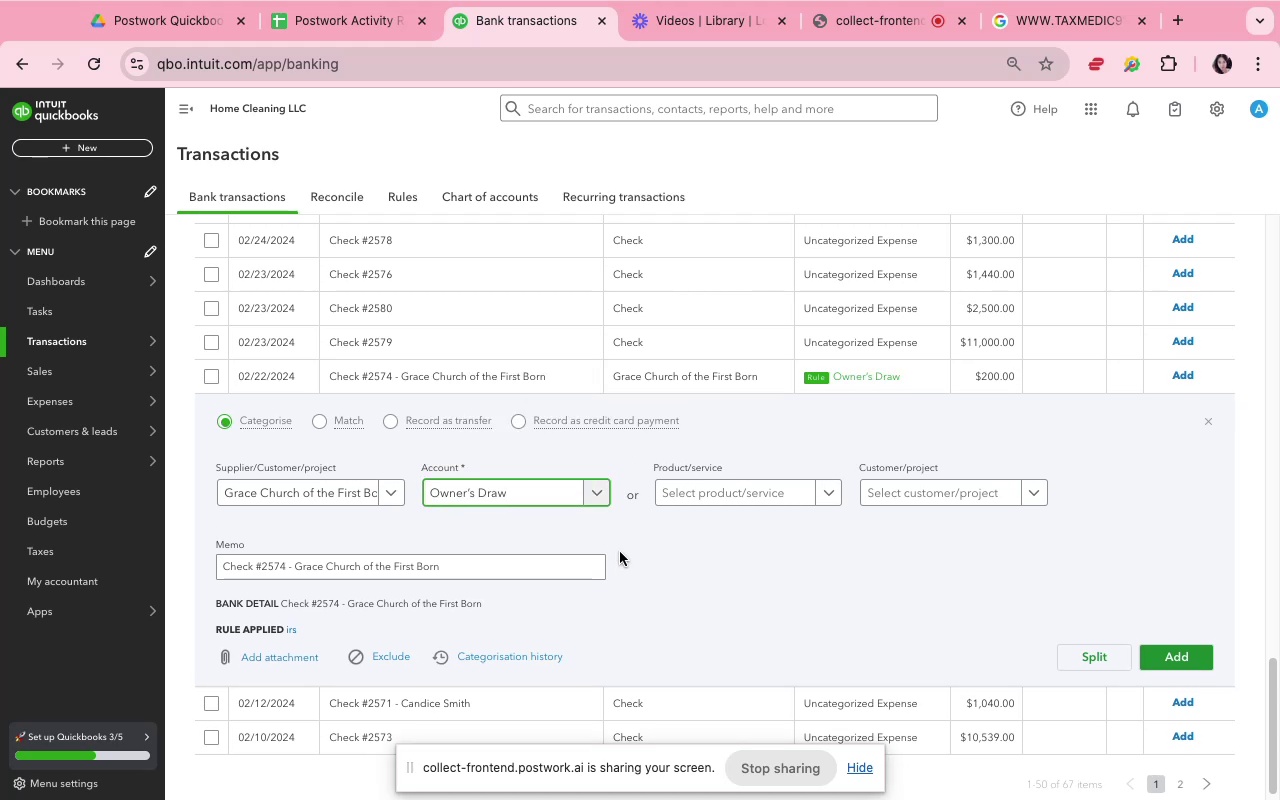 
left_click([620, 553])
 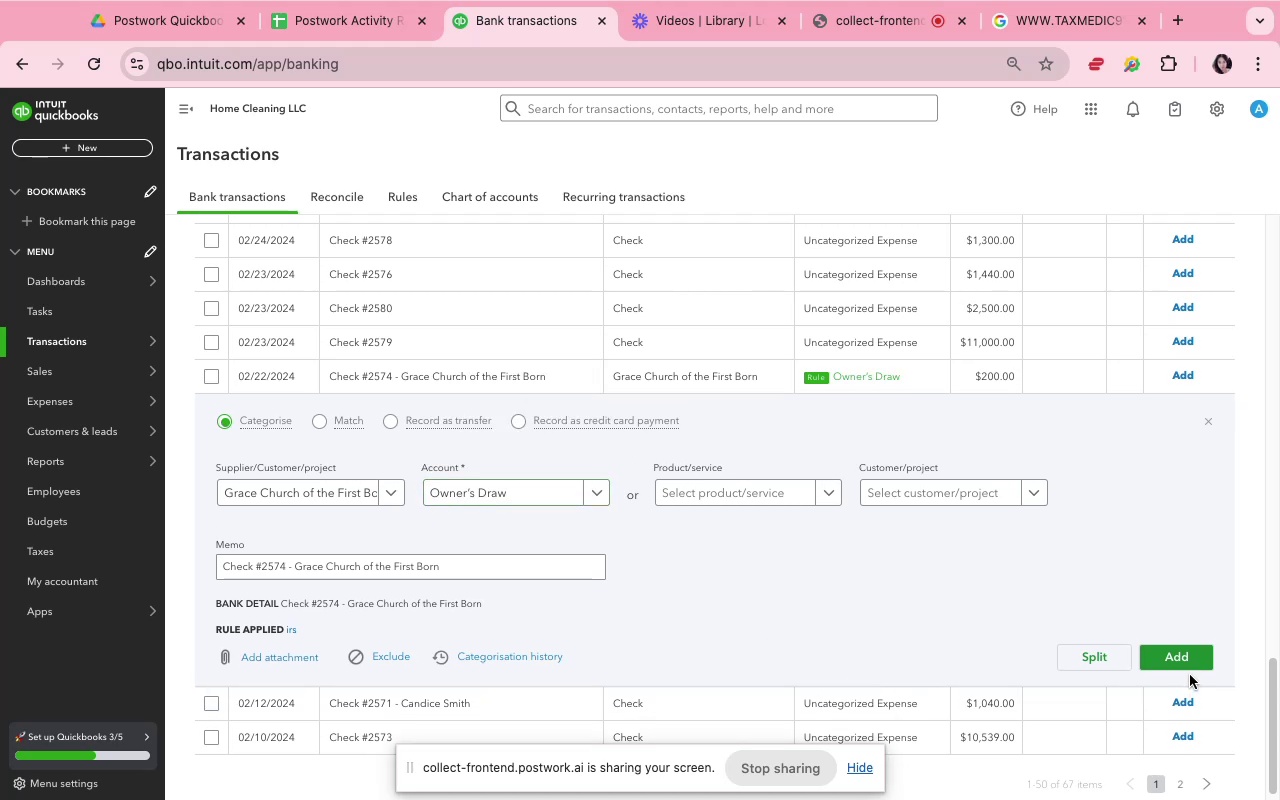 
left_click([1188, 671])
 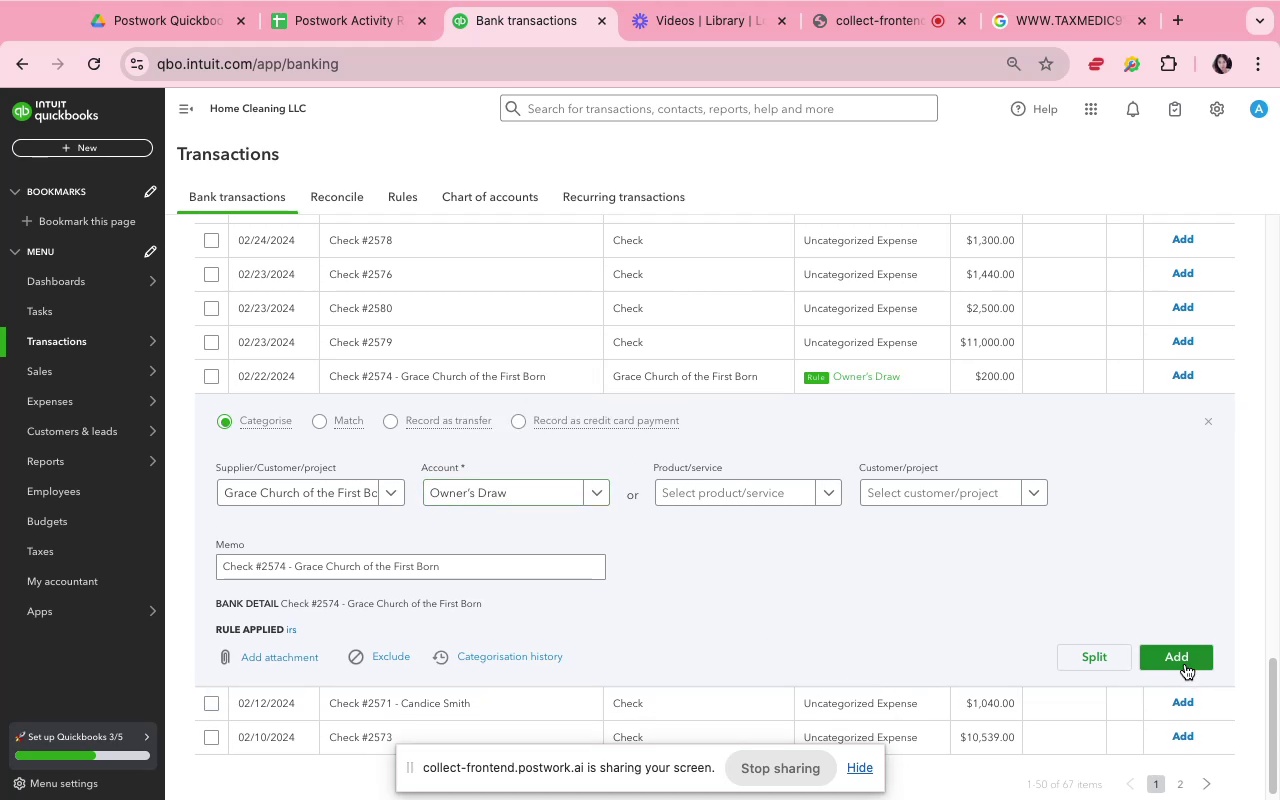 
left_click([1185, 664])
 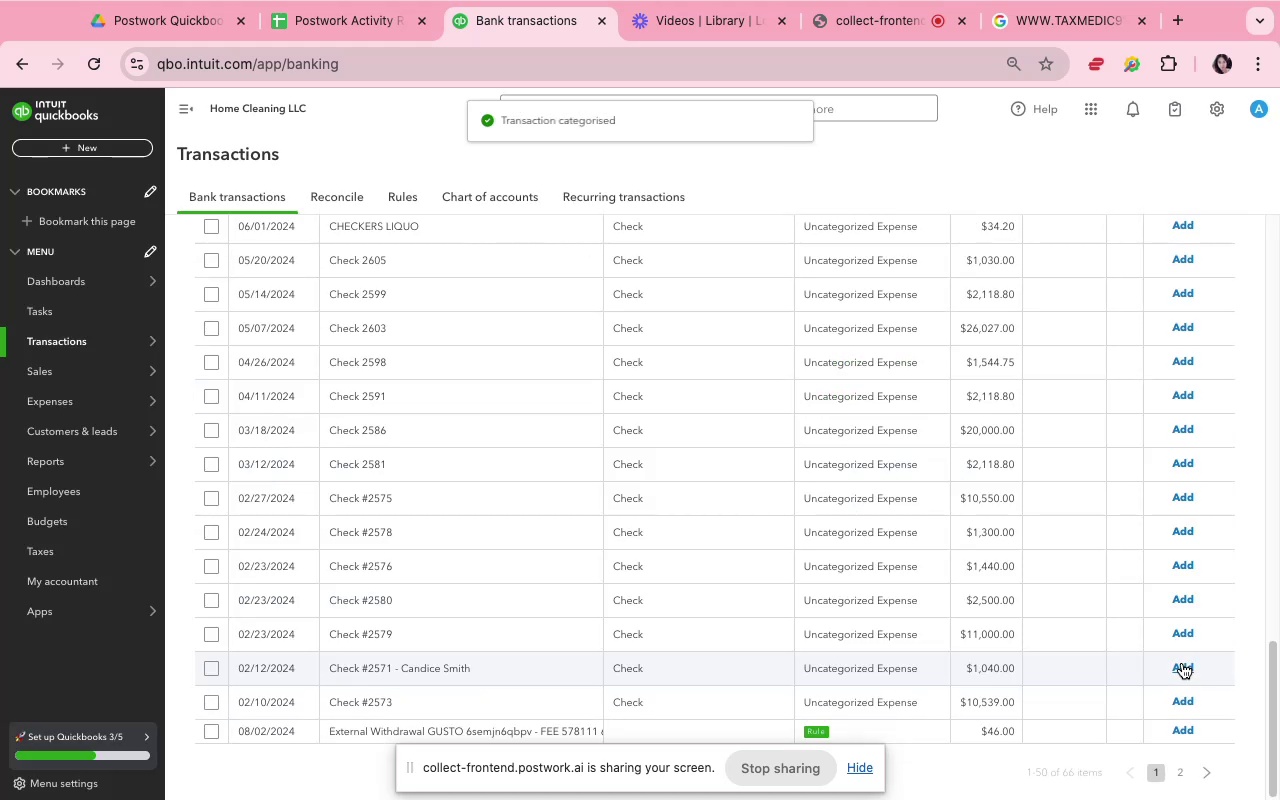 
scroll: coordinate [646, 671], scroll_direction: down, amount: 21.0
 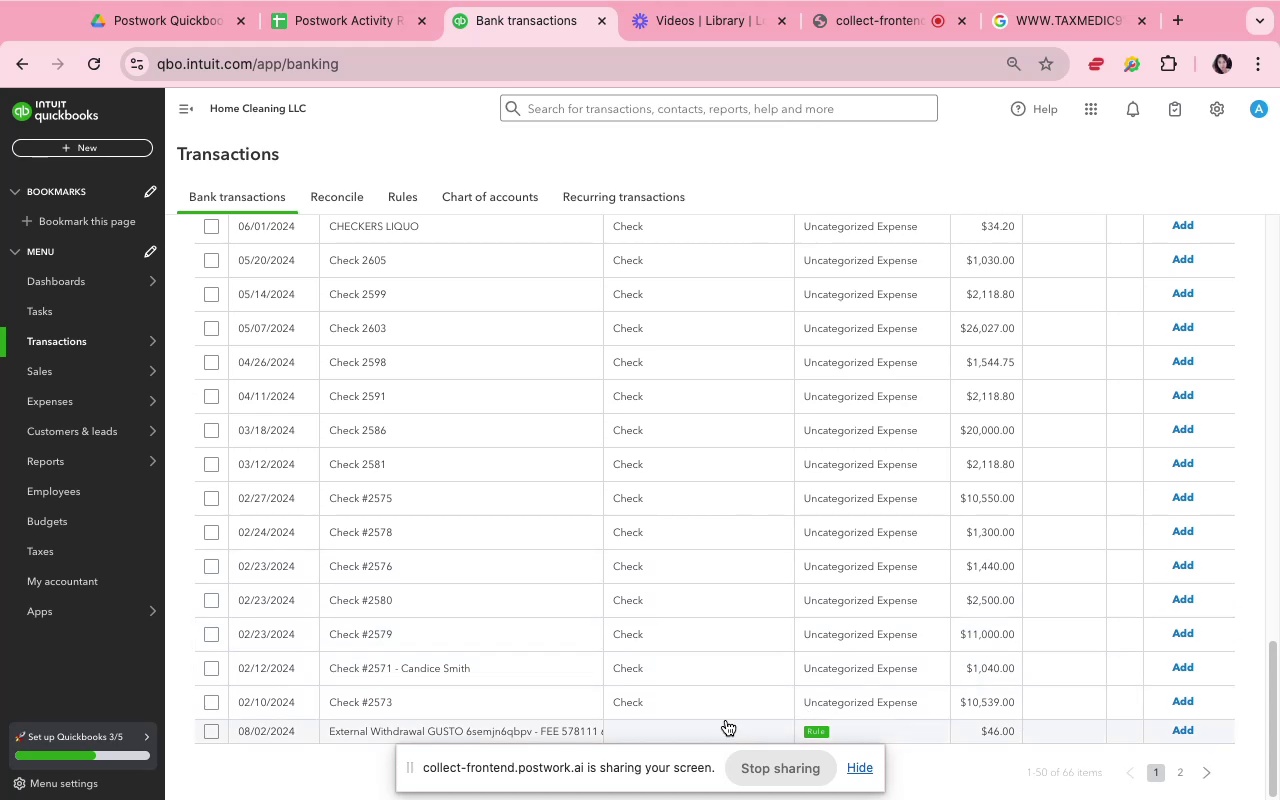 
left_click([726, 721])
 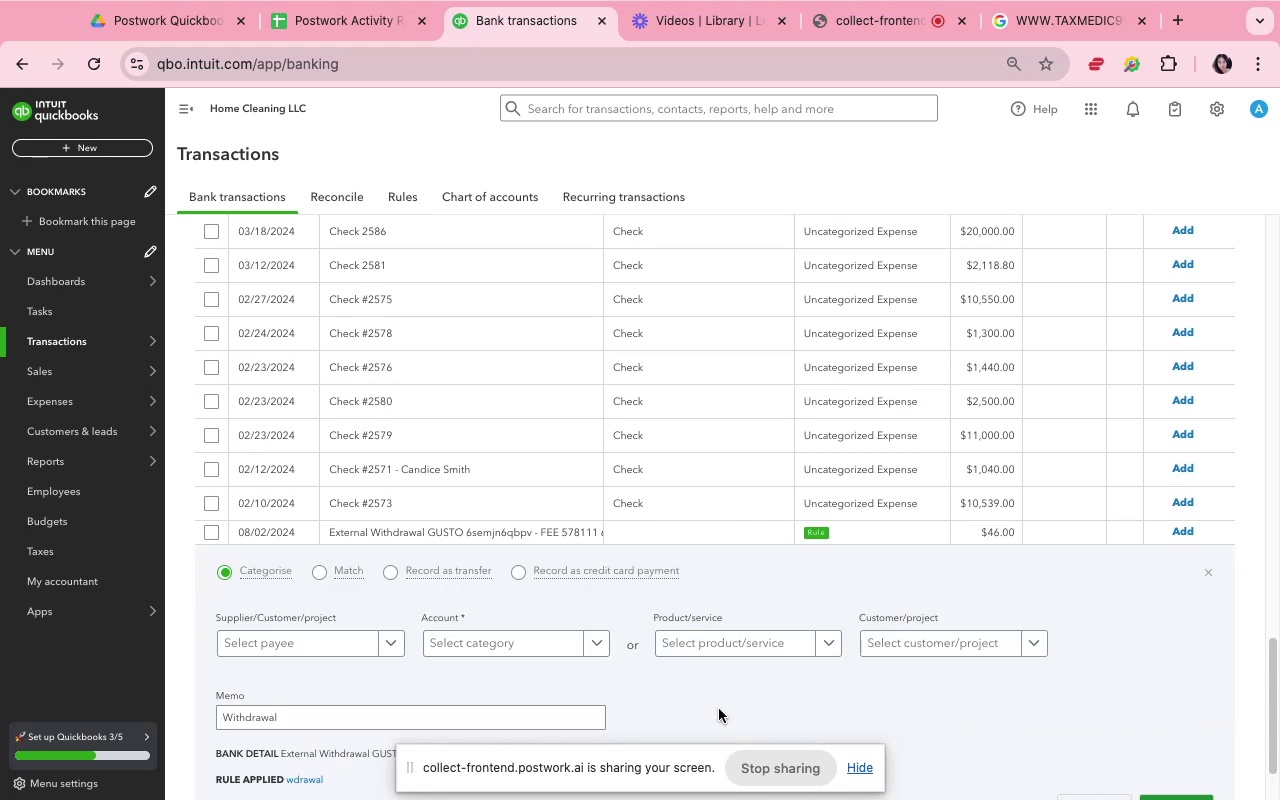 
scroll: coordinate [646, 686], scroll_direction: down, amount: 3.0
 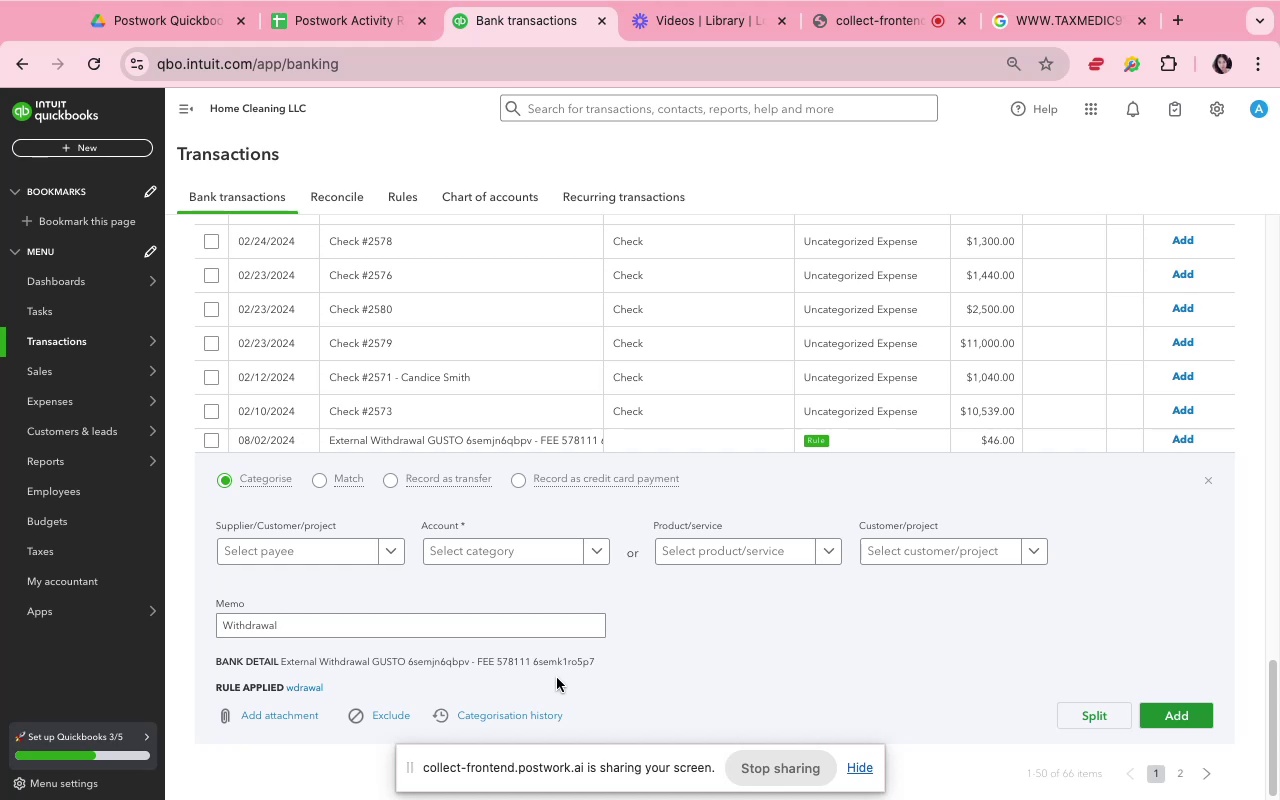 
wait(5.94)
 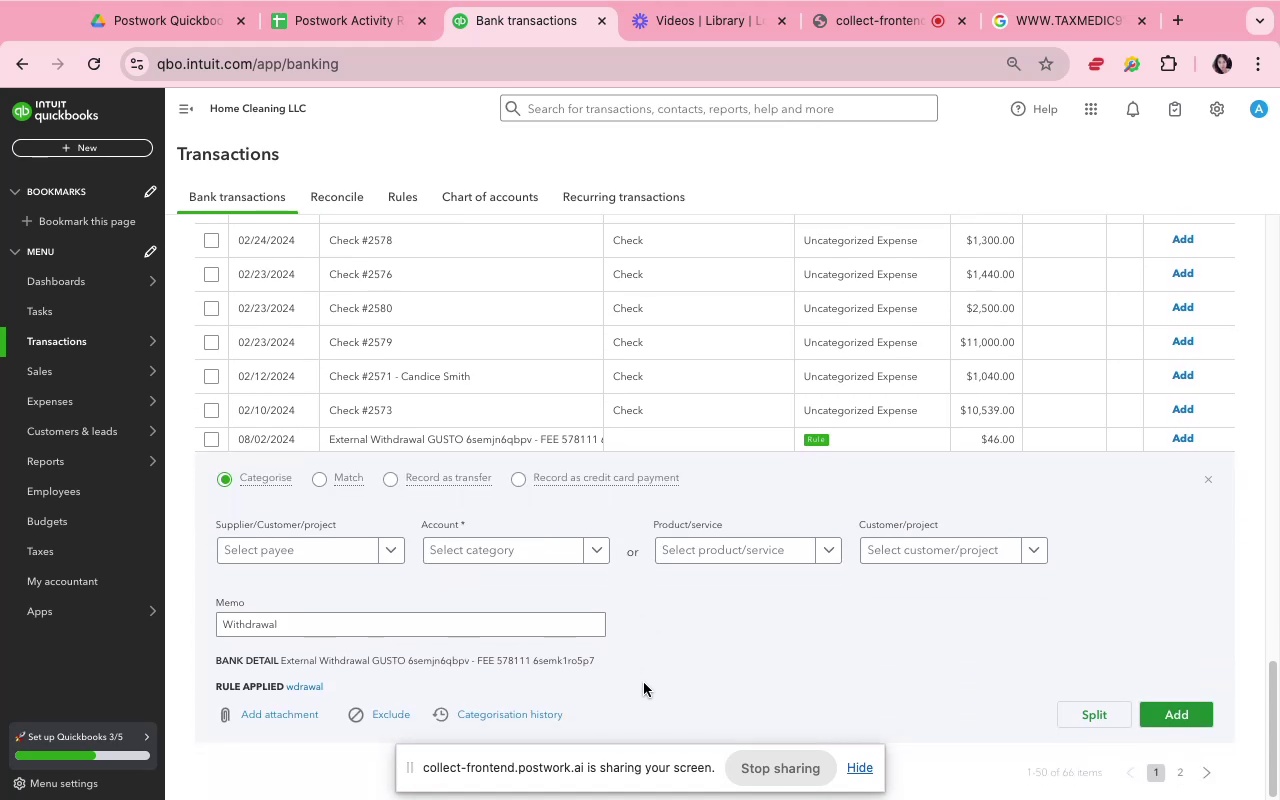 
double_click([413, 665])
 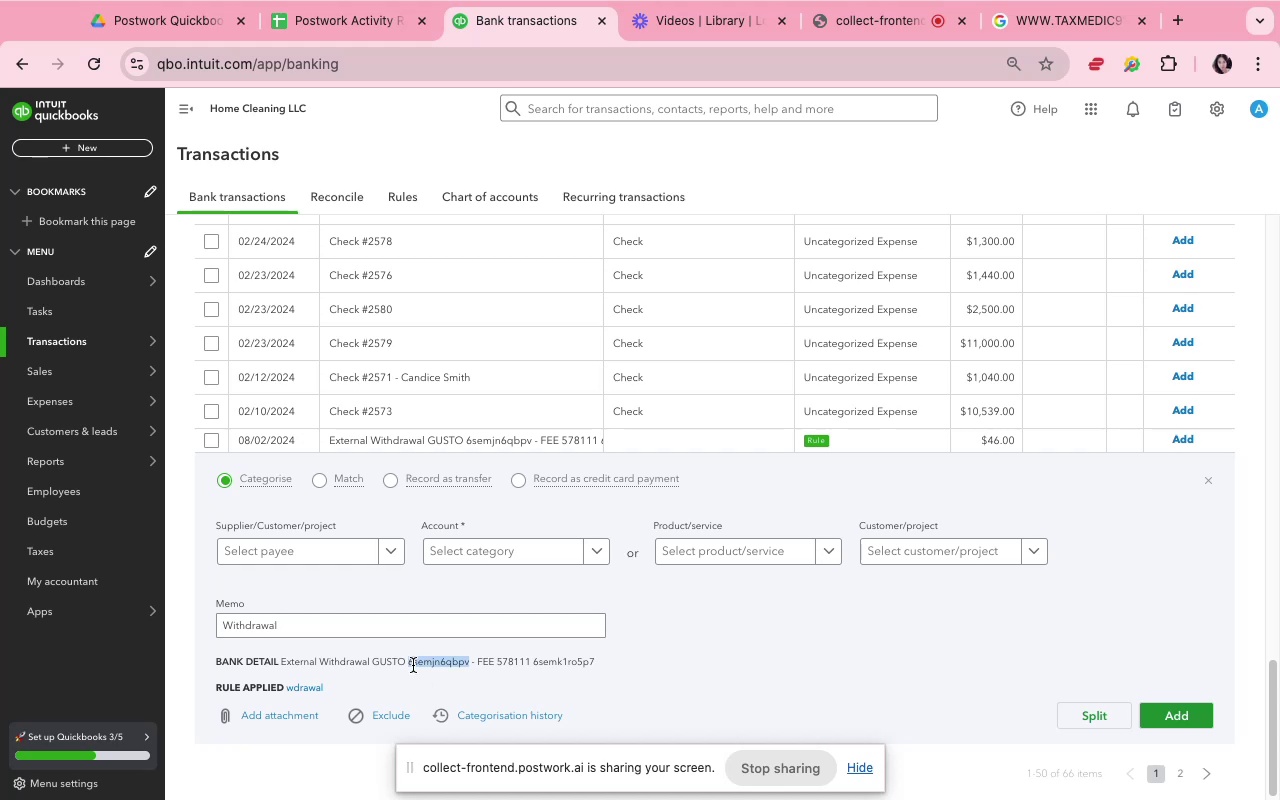 
triple_click([413, 665])
 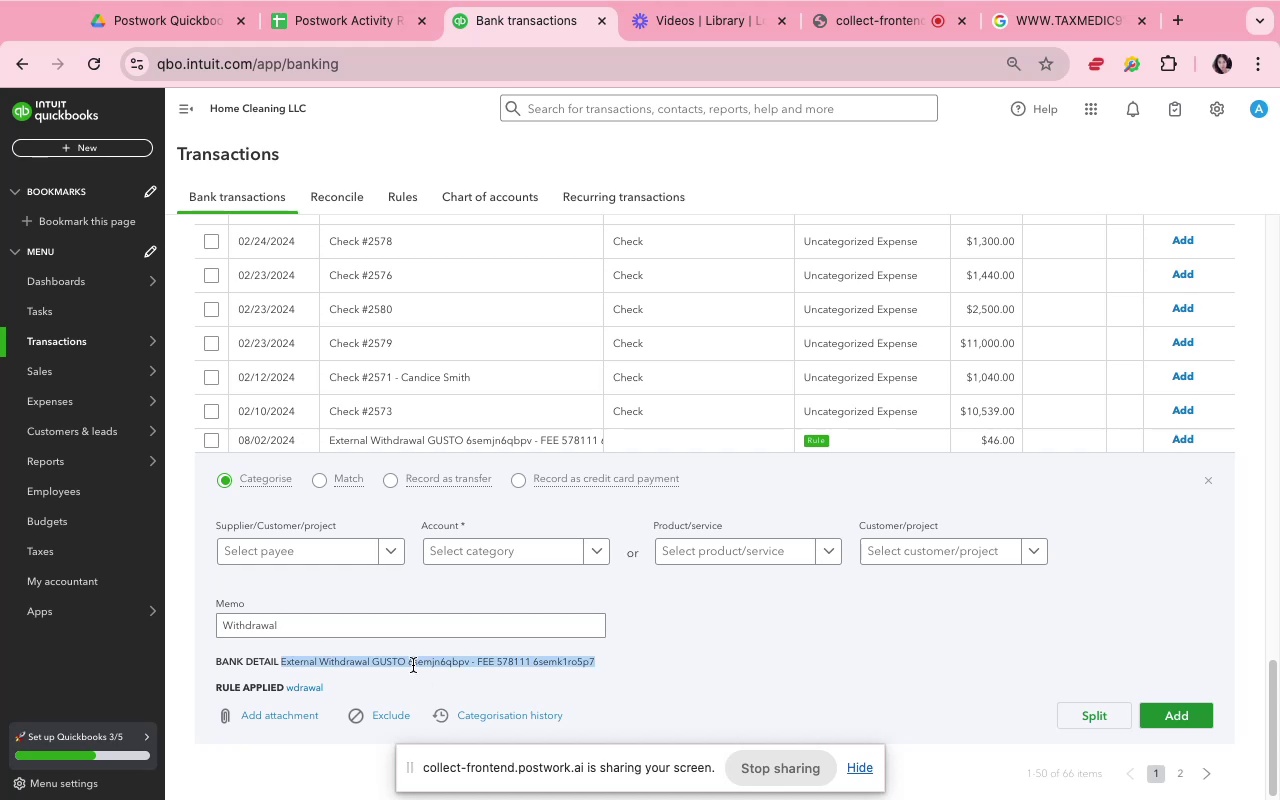 
key(Meta+CommandLeft)
 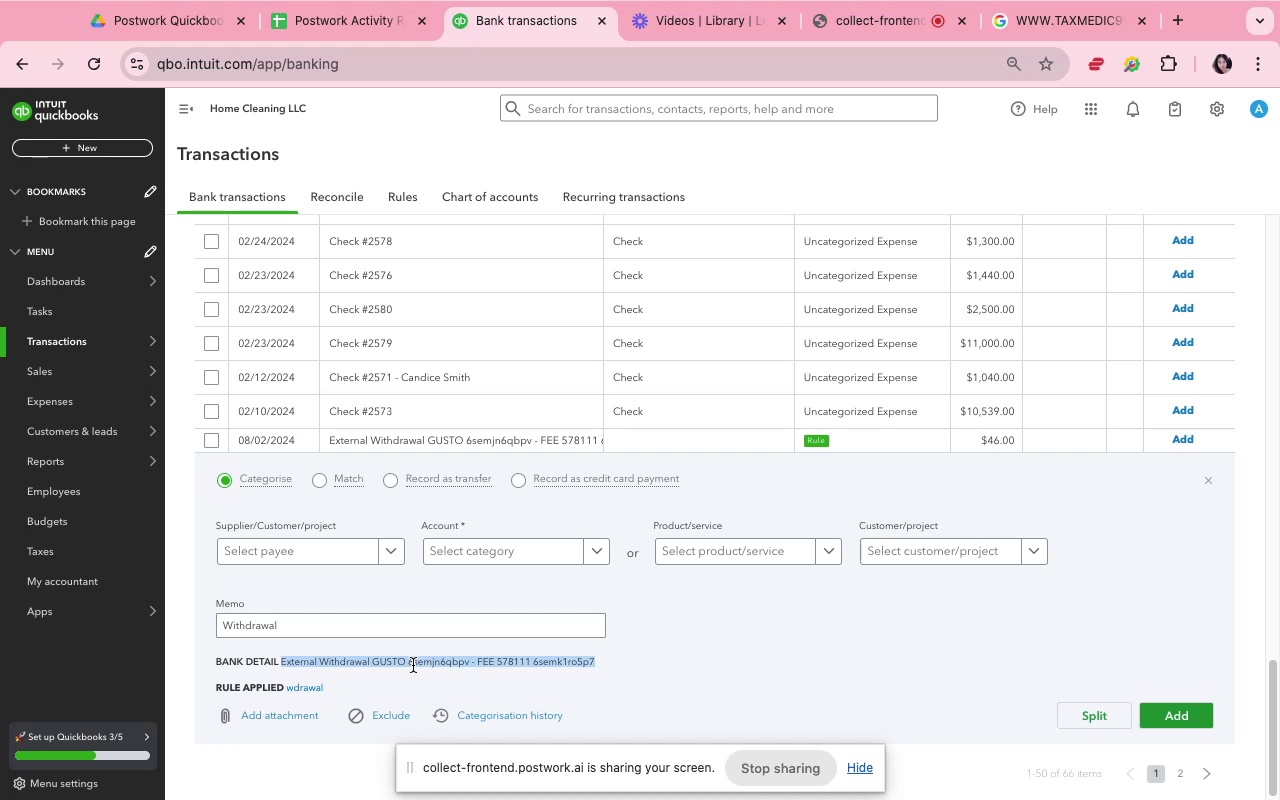 
key(Meta+C)
 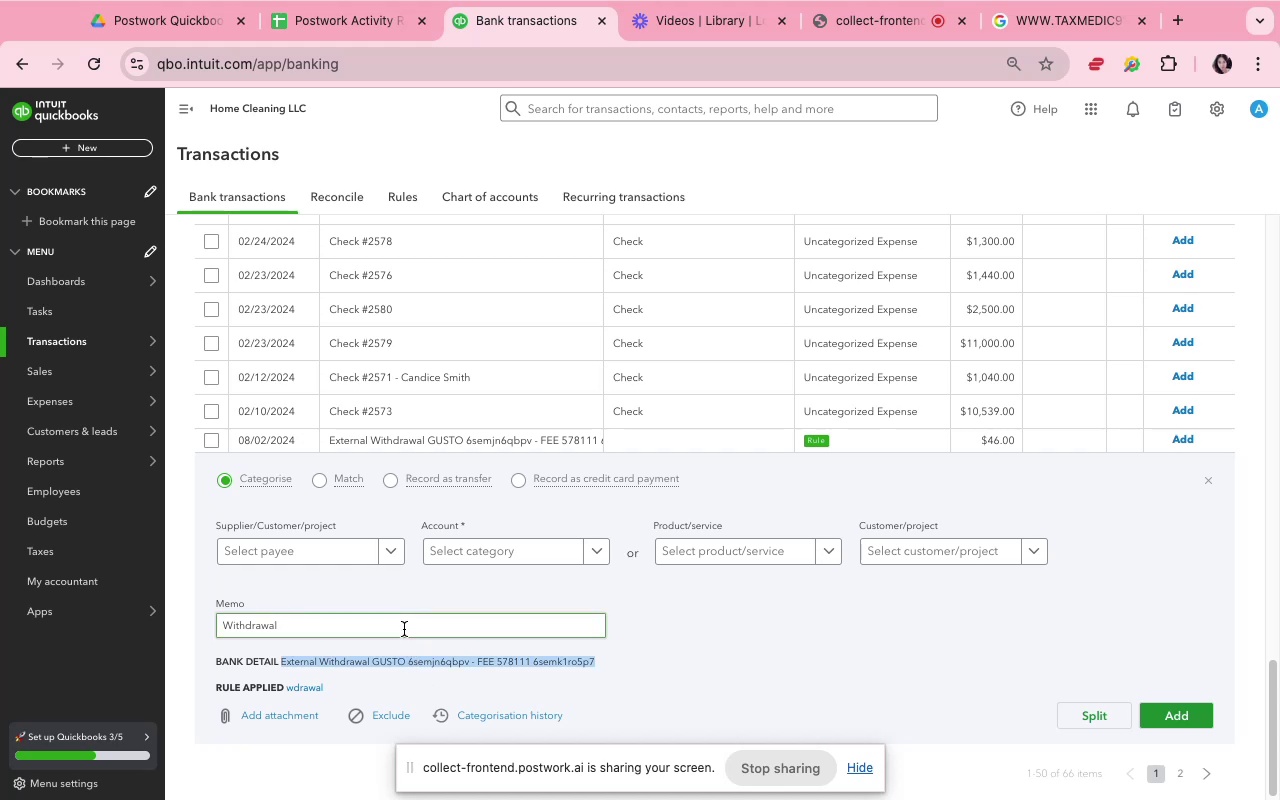 
double_click([403, 629])
 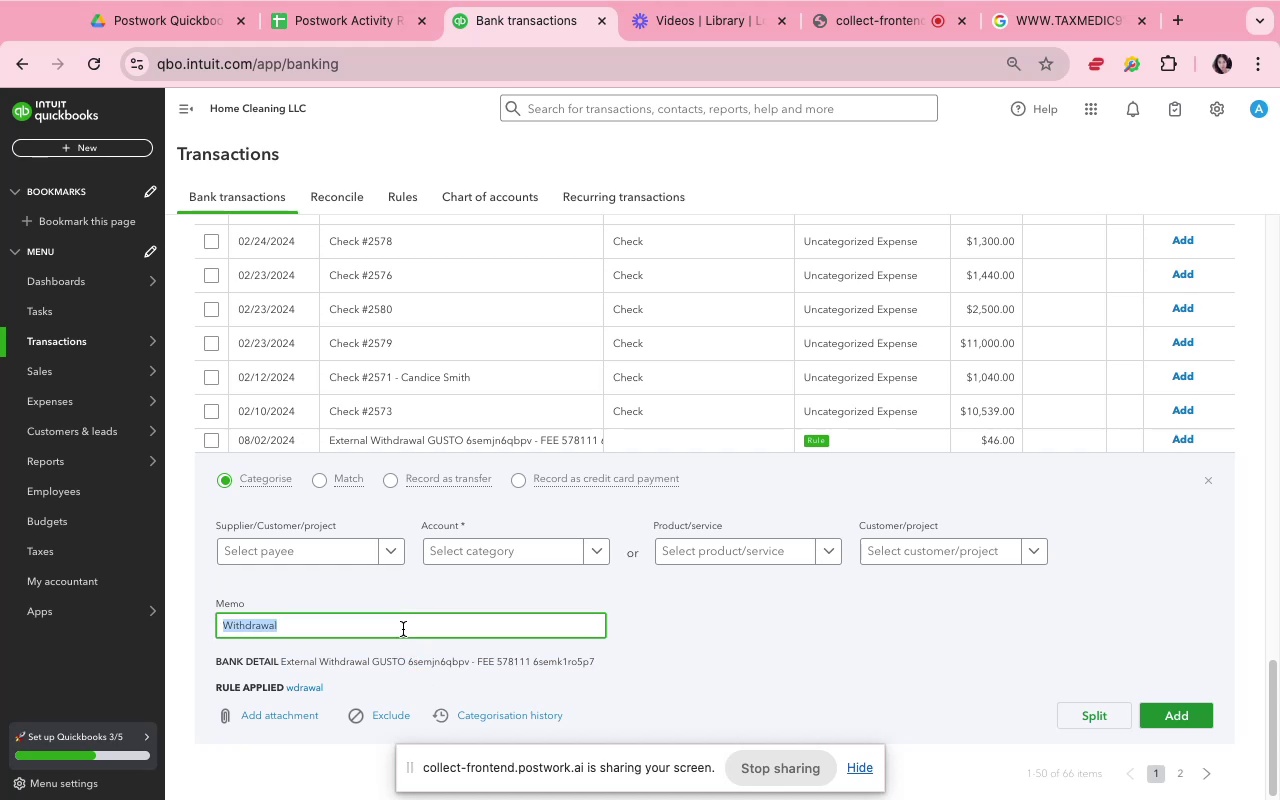 
triple_click([403, 629])
 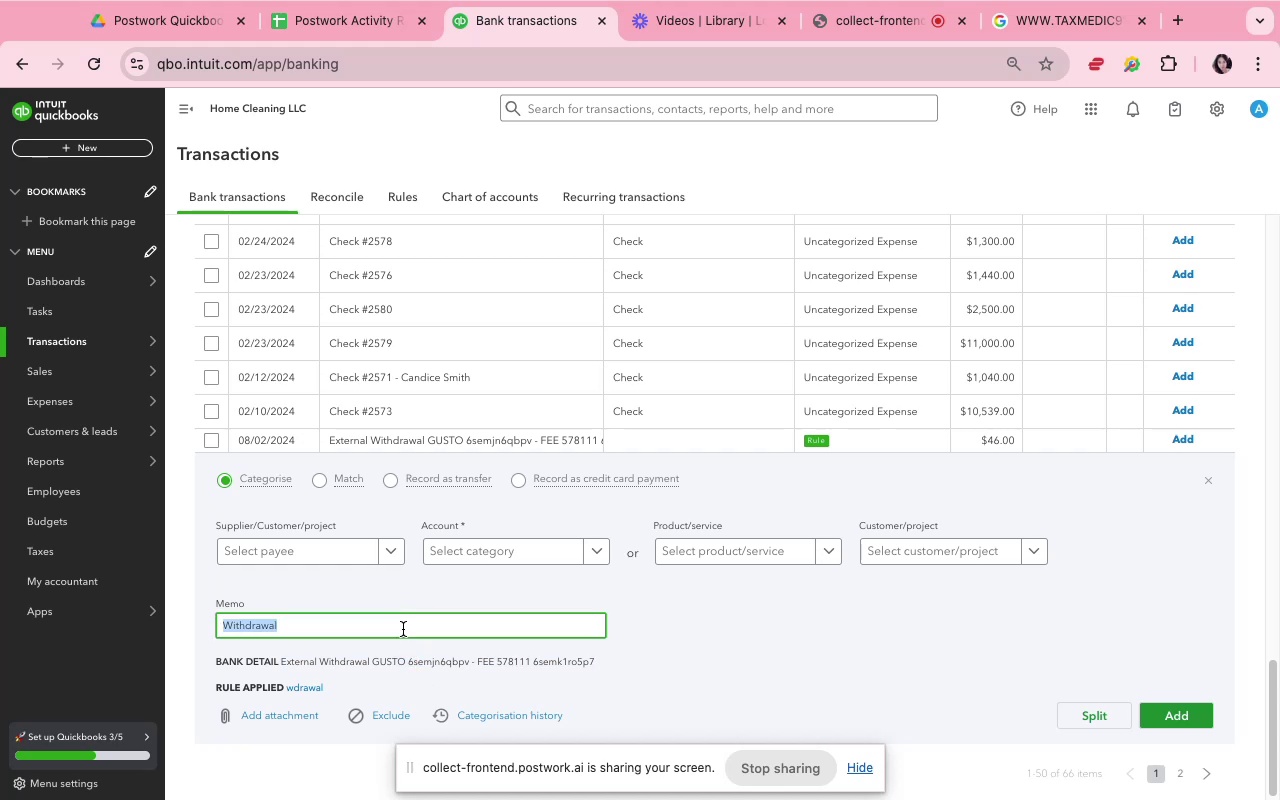 
key(Meta+CommandLeft)
 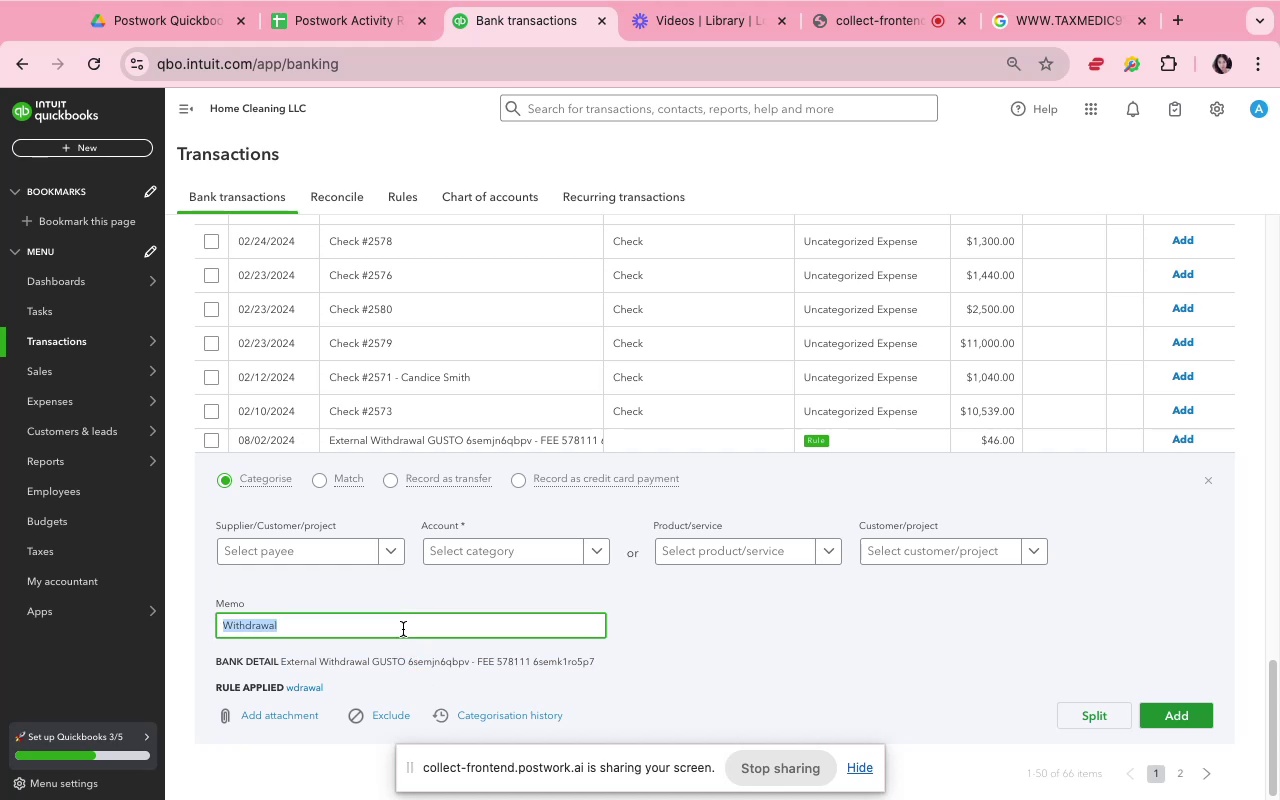 
key(Meta+V)
 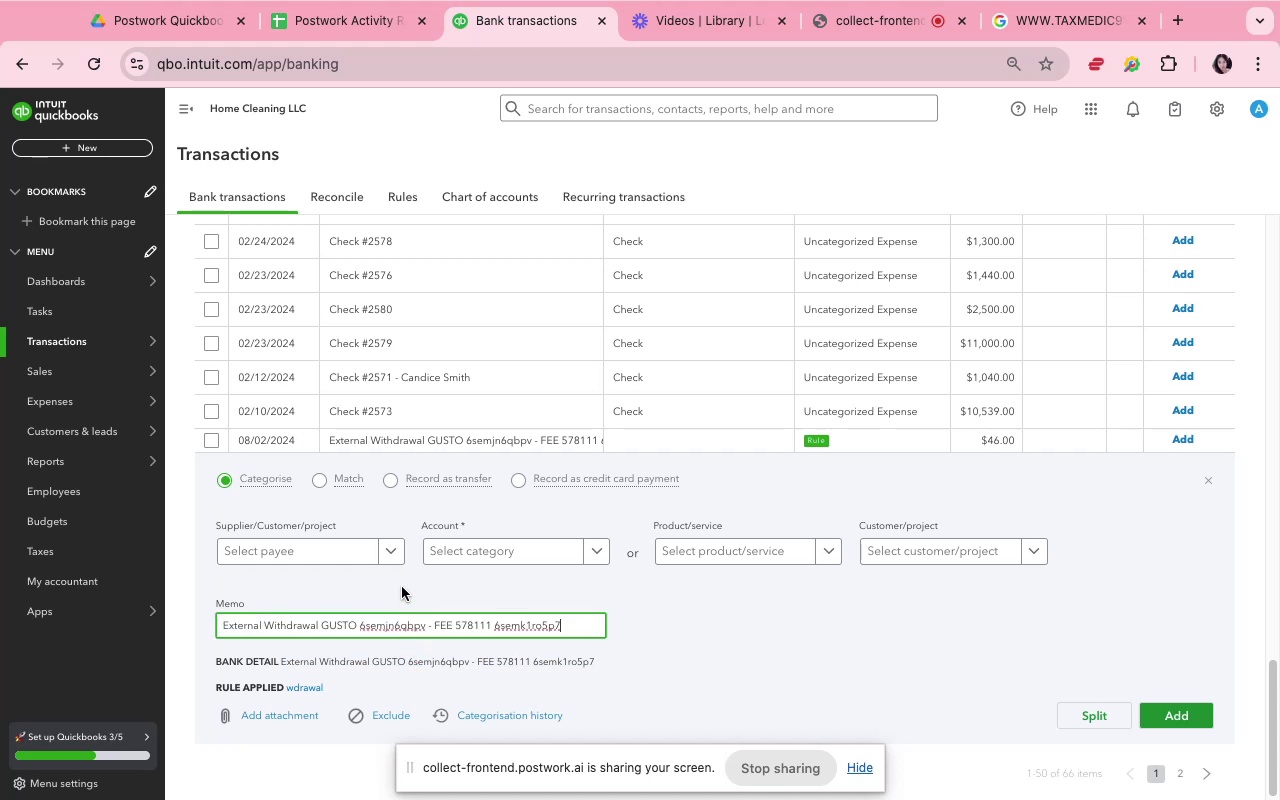 
left_click([402, 586])
 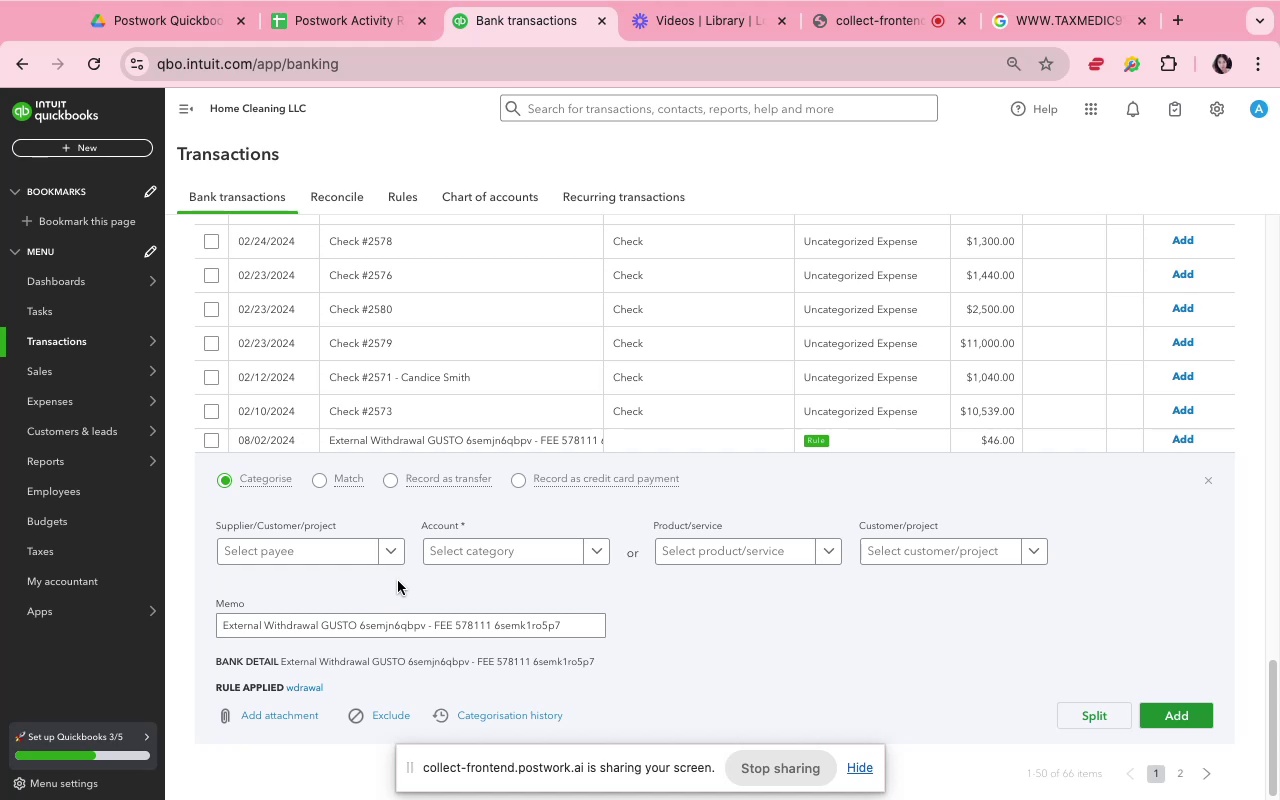 
mouse_move([435, 544])
 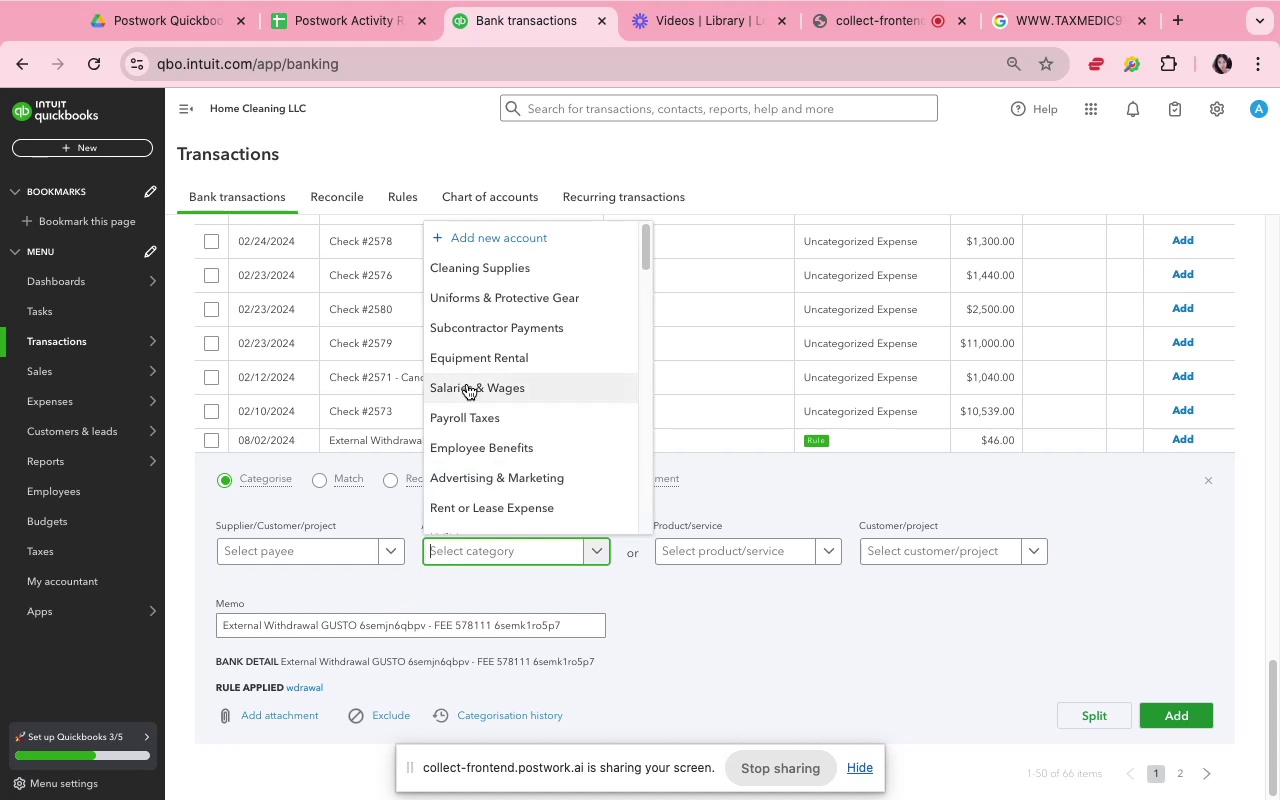 
scroll: coordinate [468, 384], scroll_direction: up, amount: 9.0
 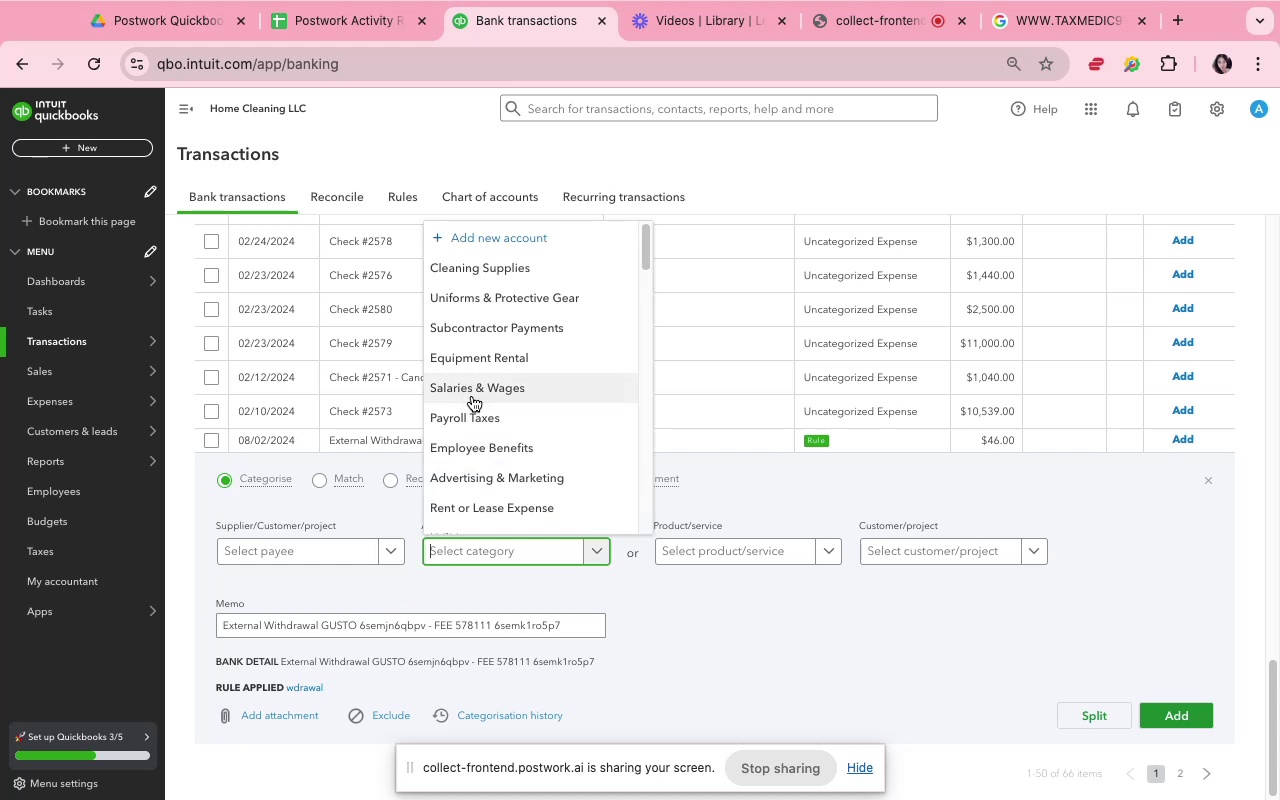 
type(mer)
 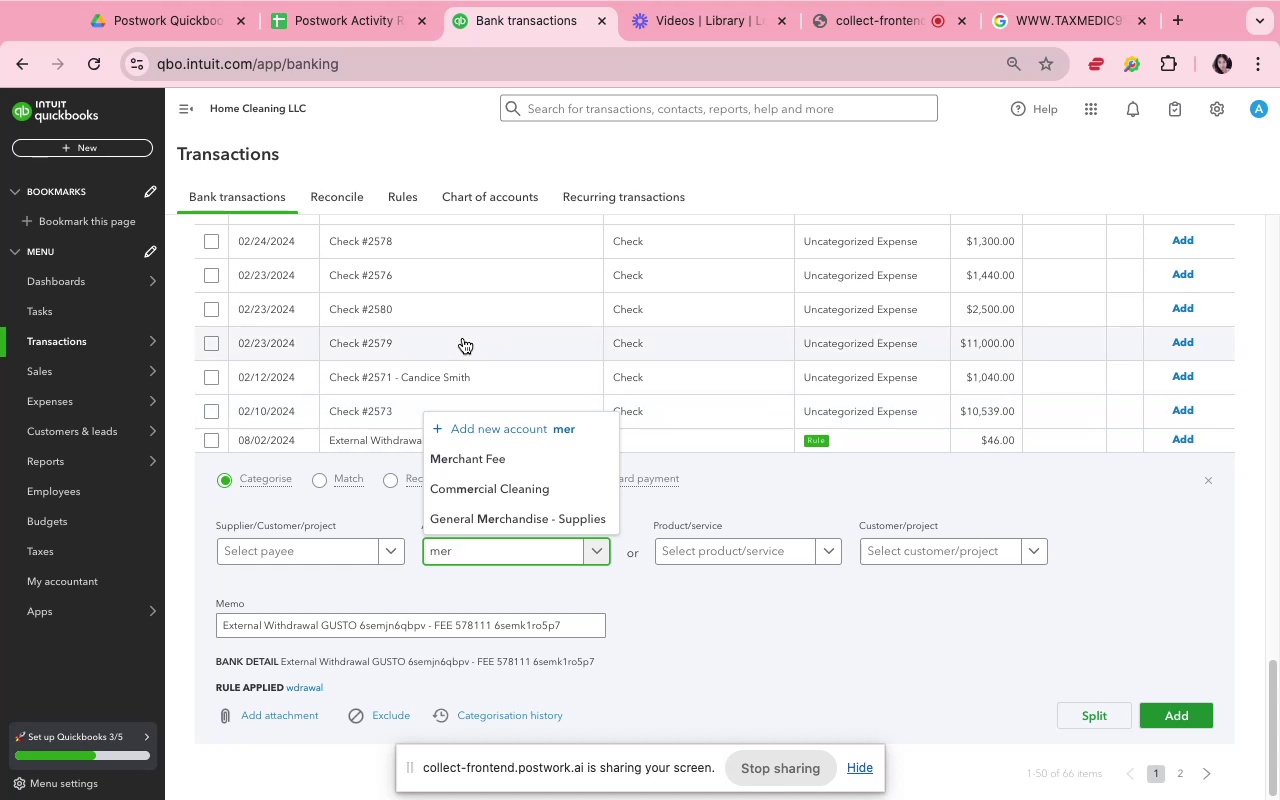 
left_click([520, 469])
 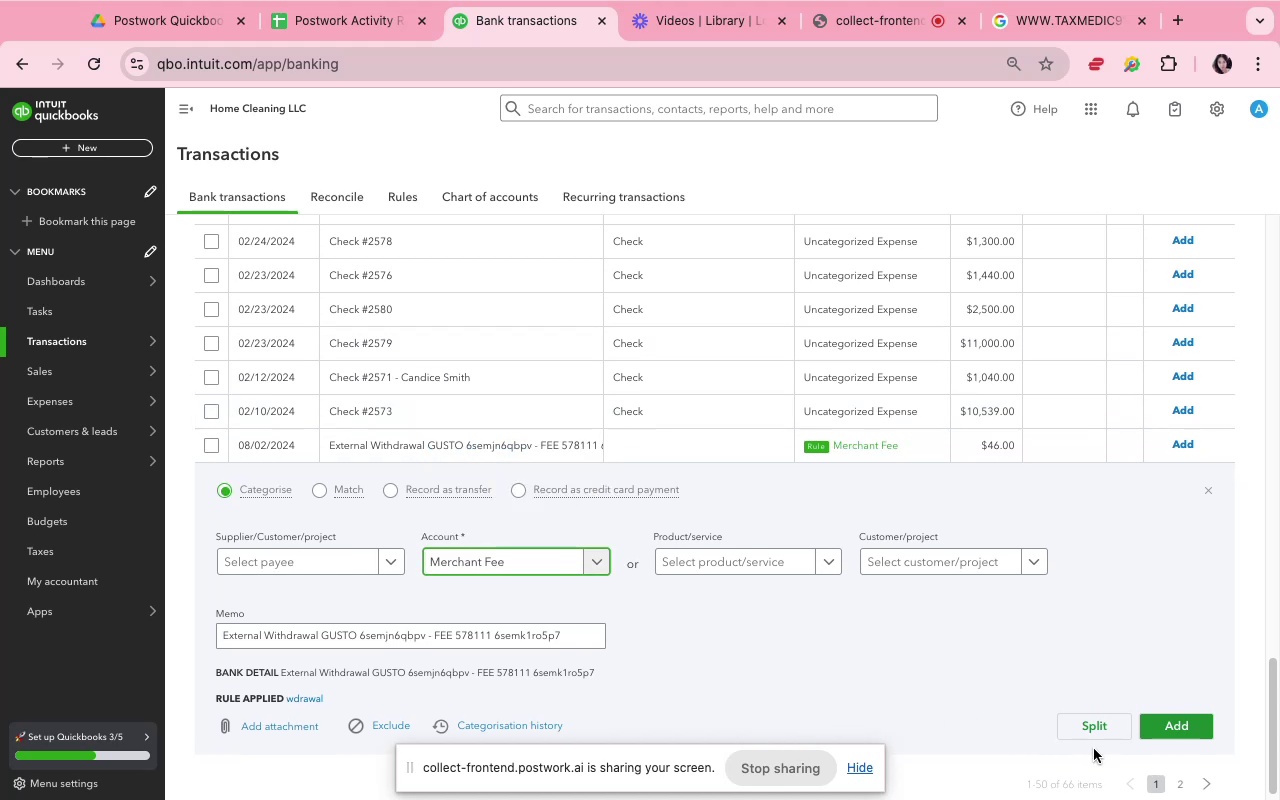 
left_click([1155, 729])
 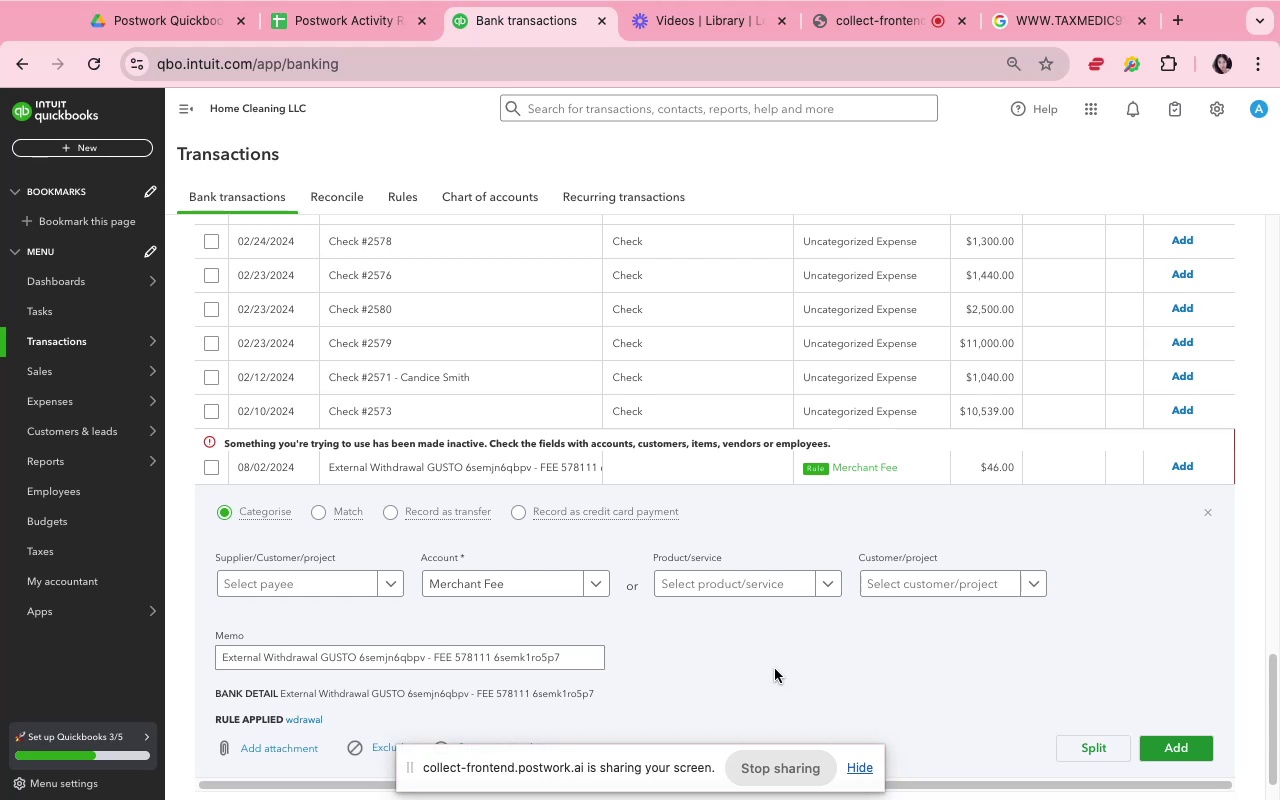 
wait(13.46)
 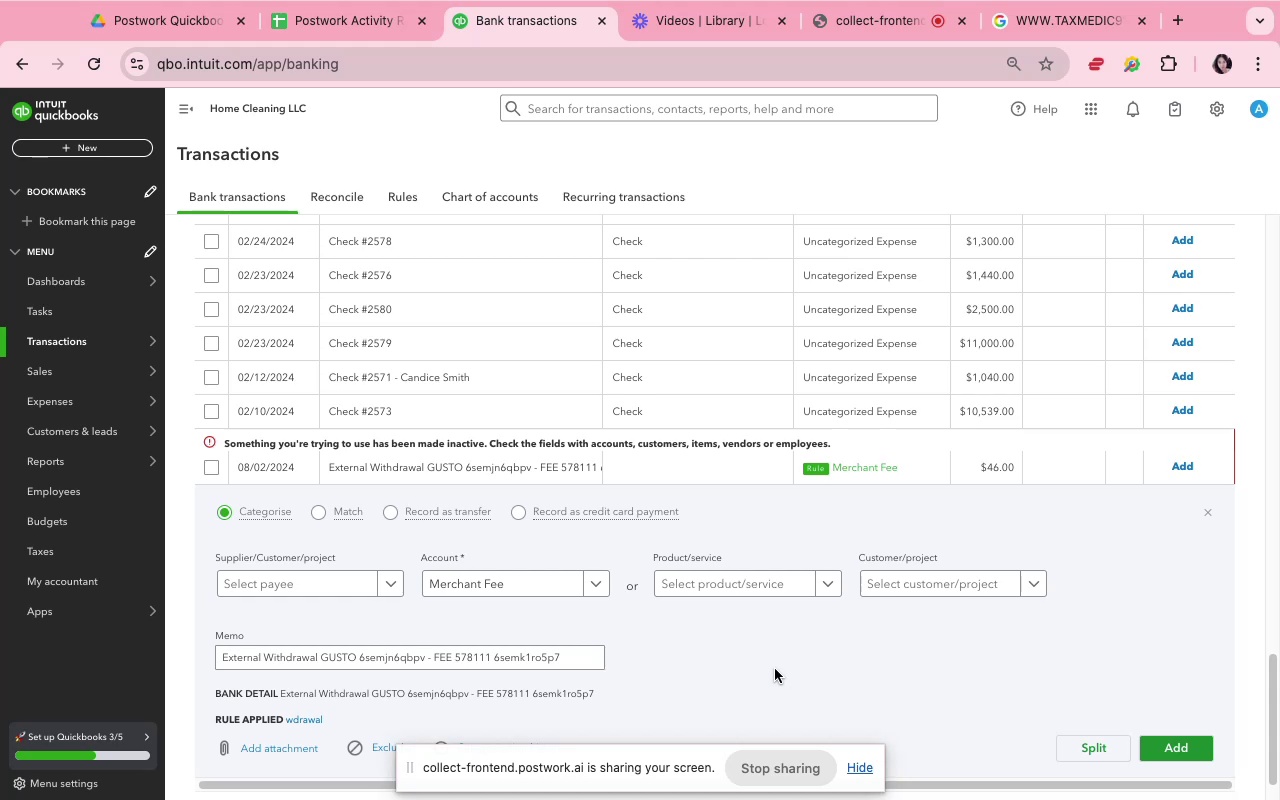 
mouse_move([429, 593])
 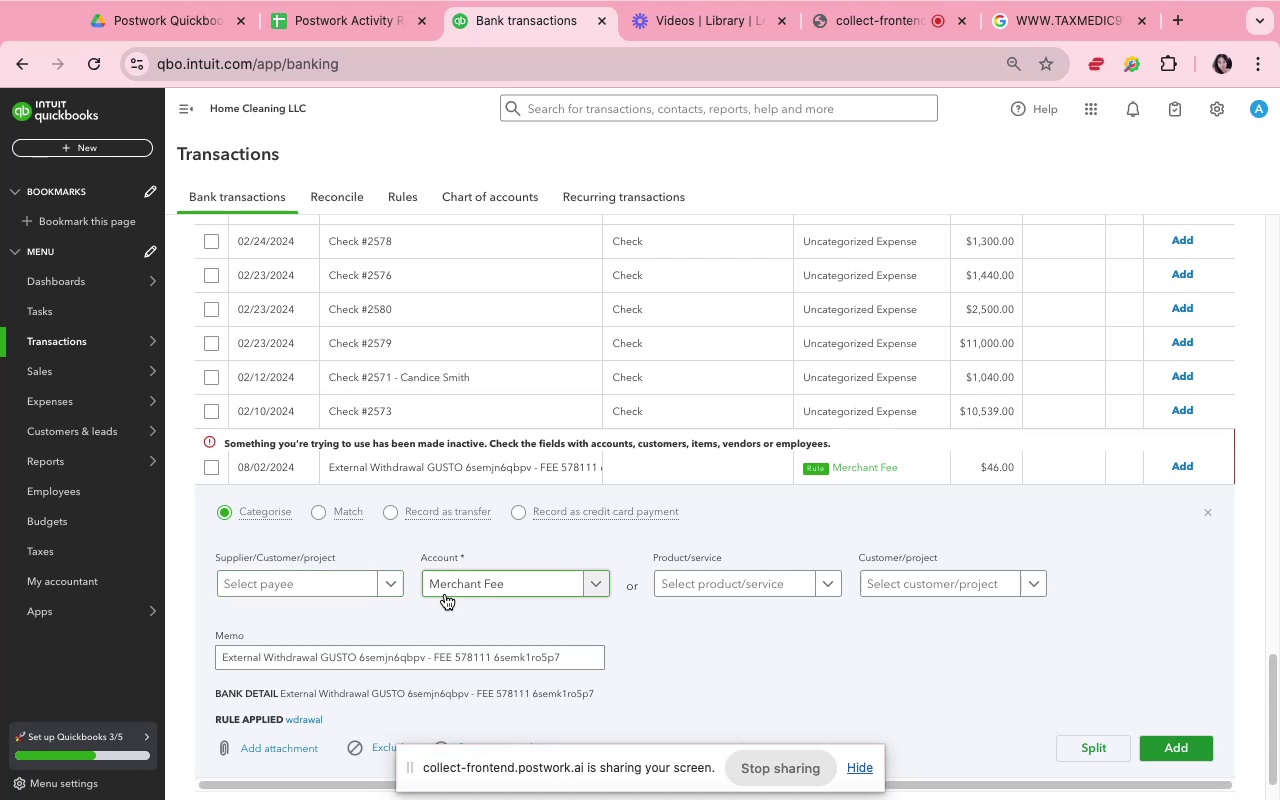 
left_click([445, 594])
 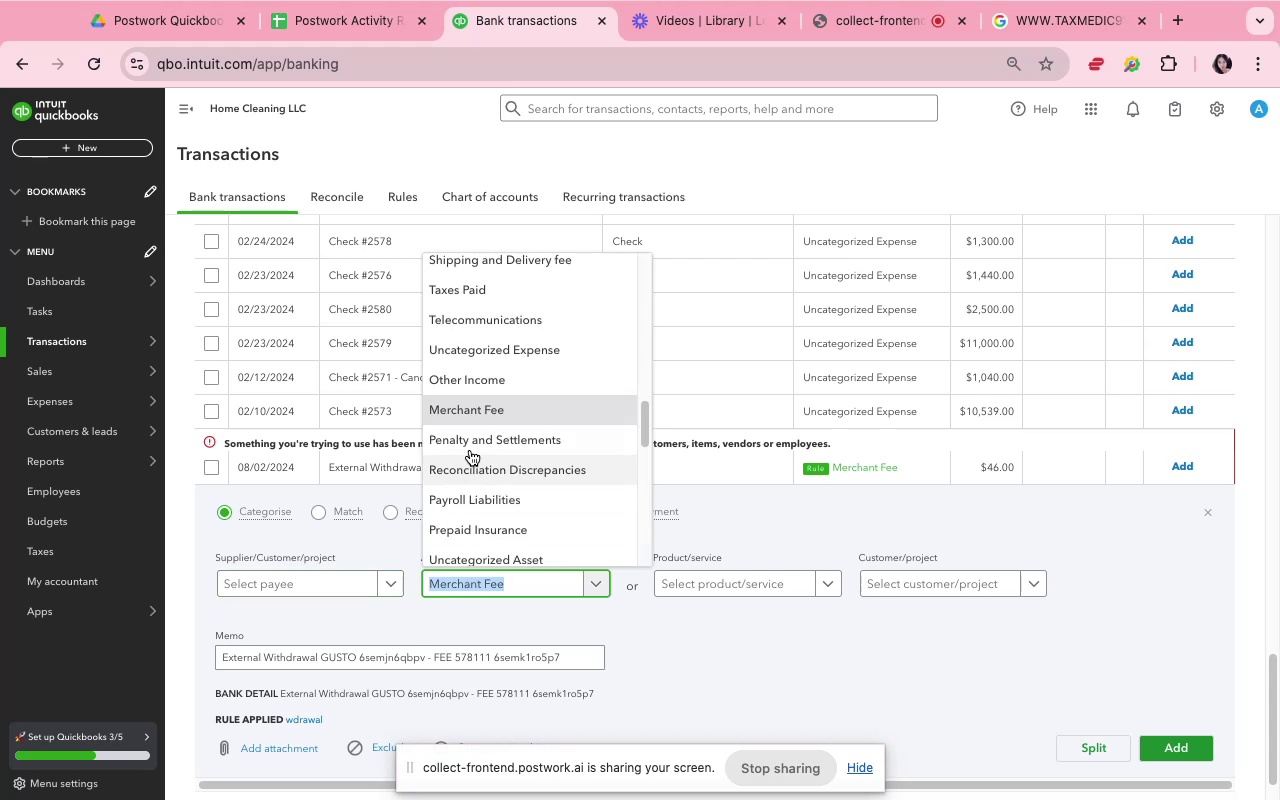 
left_click([476, 405])
 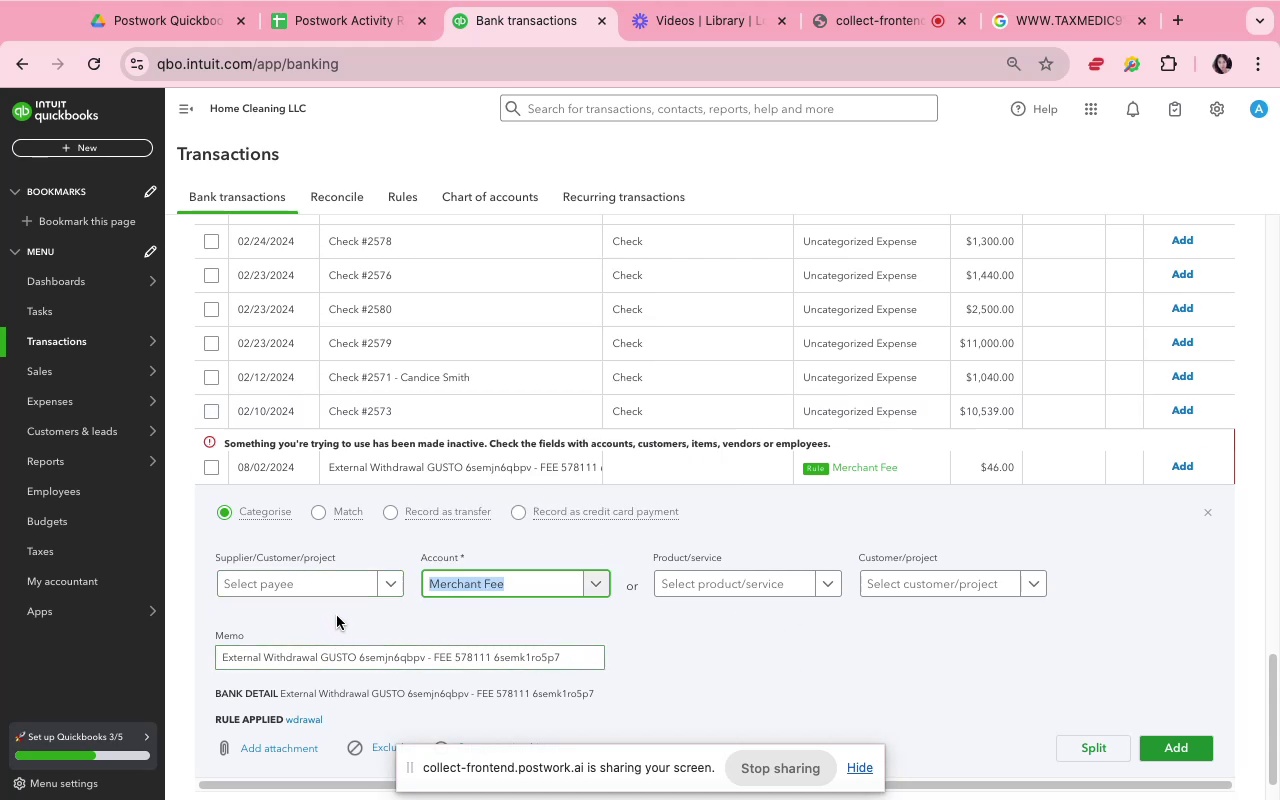 
wait(5.18)
 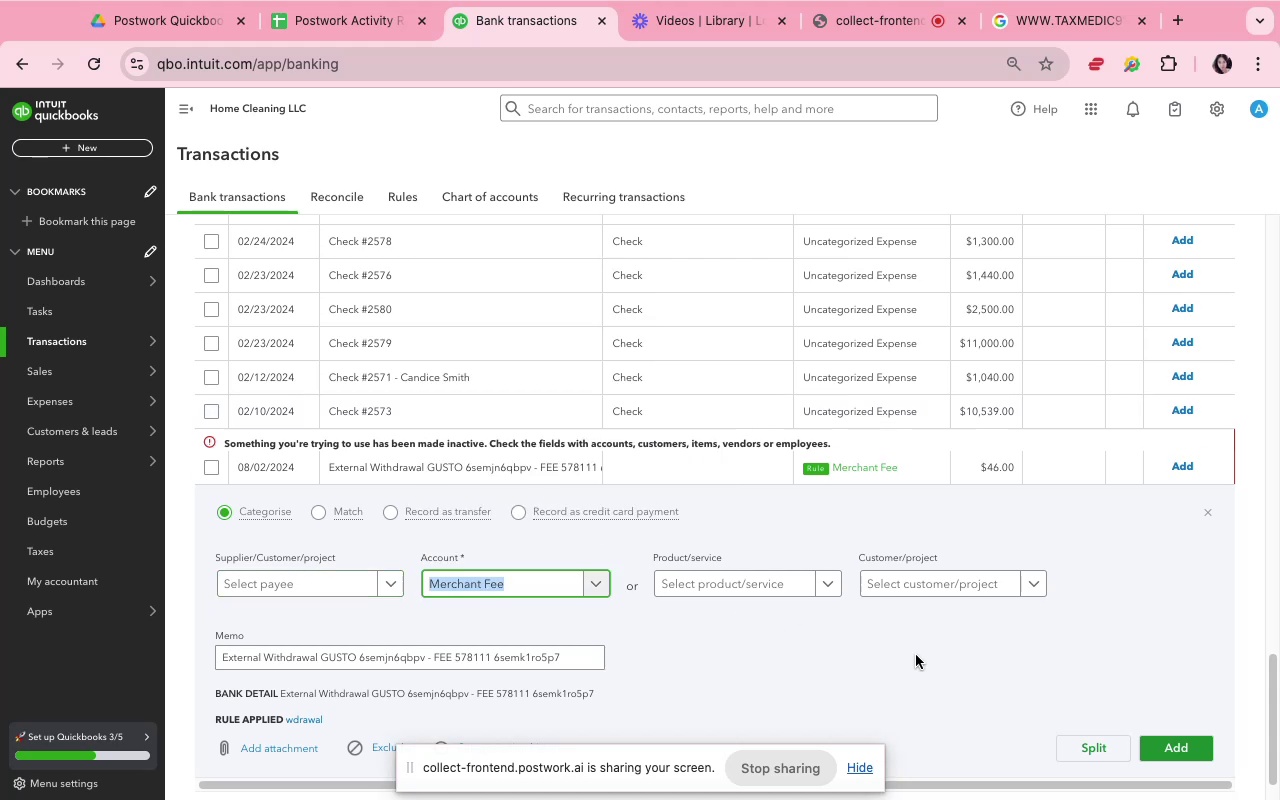 
left_click([344, 585])
 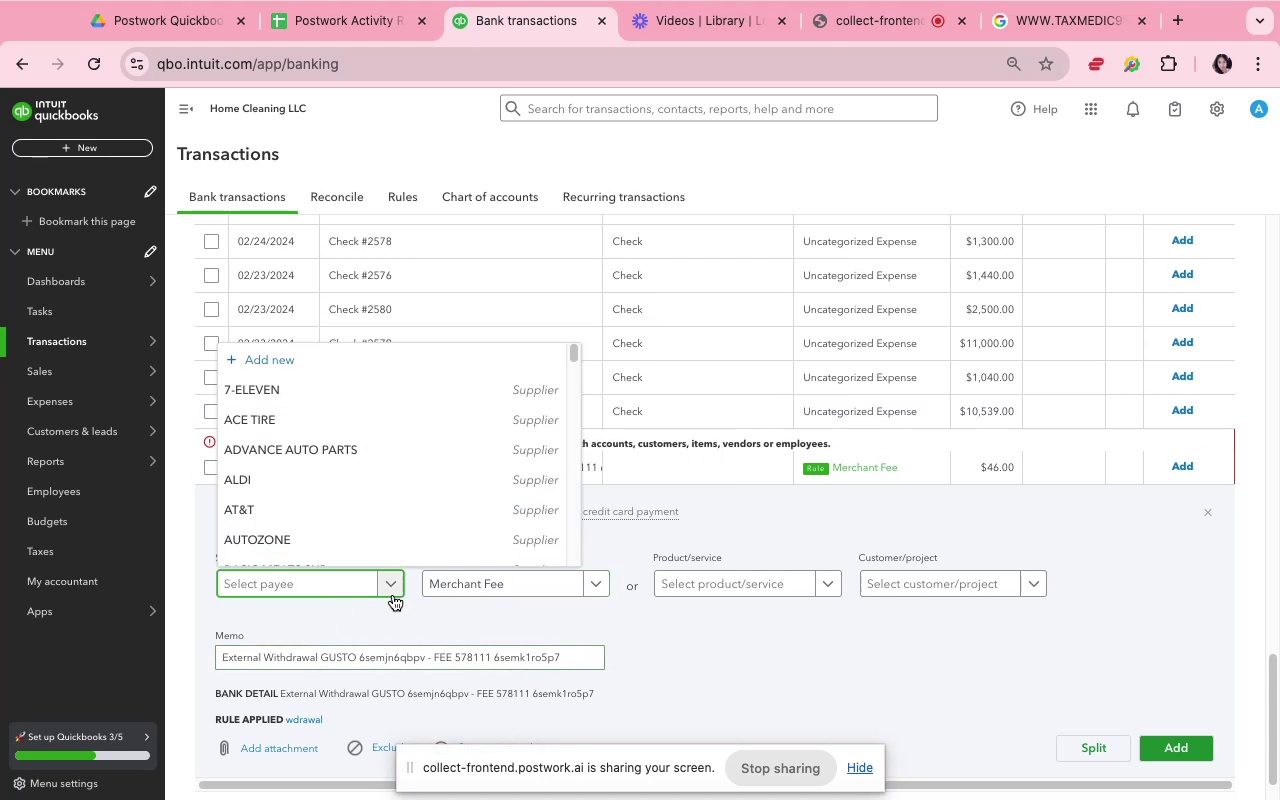 
type(Gus)
 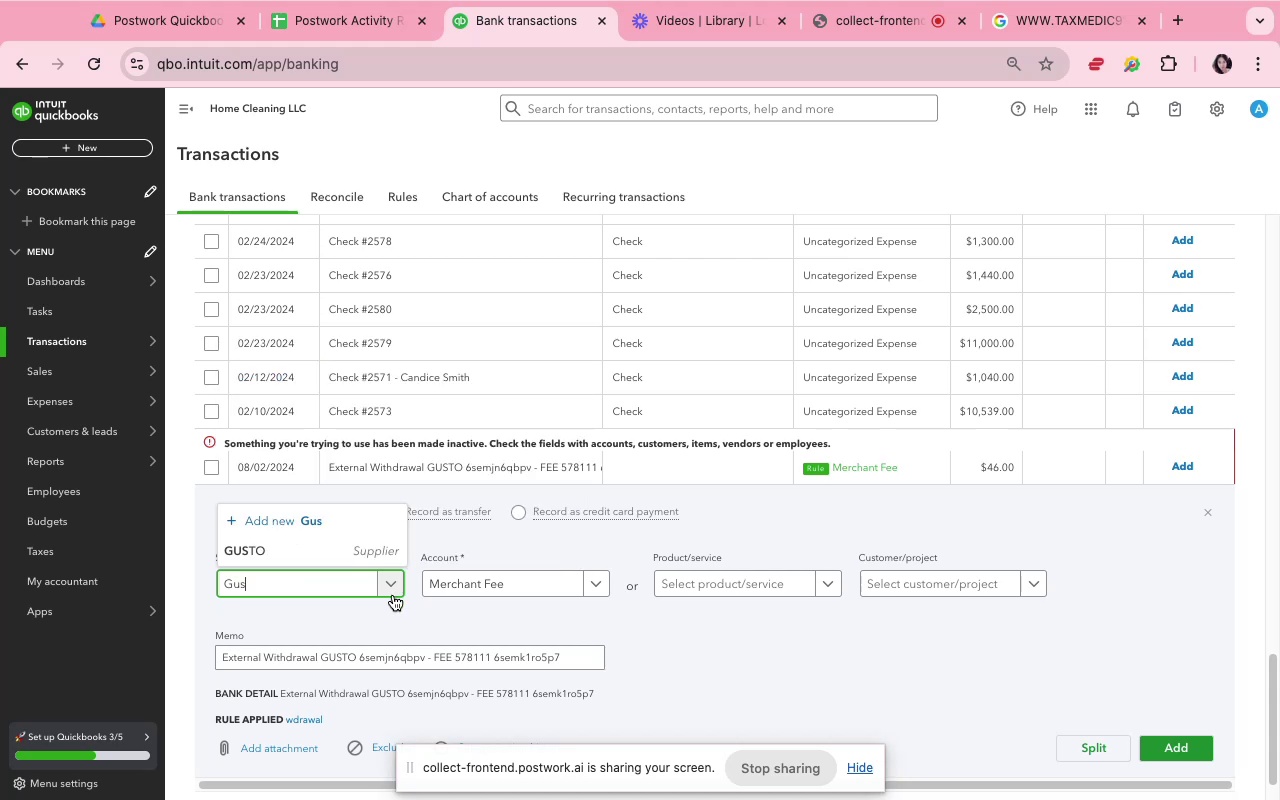 
left_click([353, 547])
 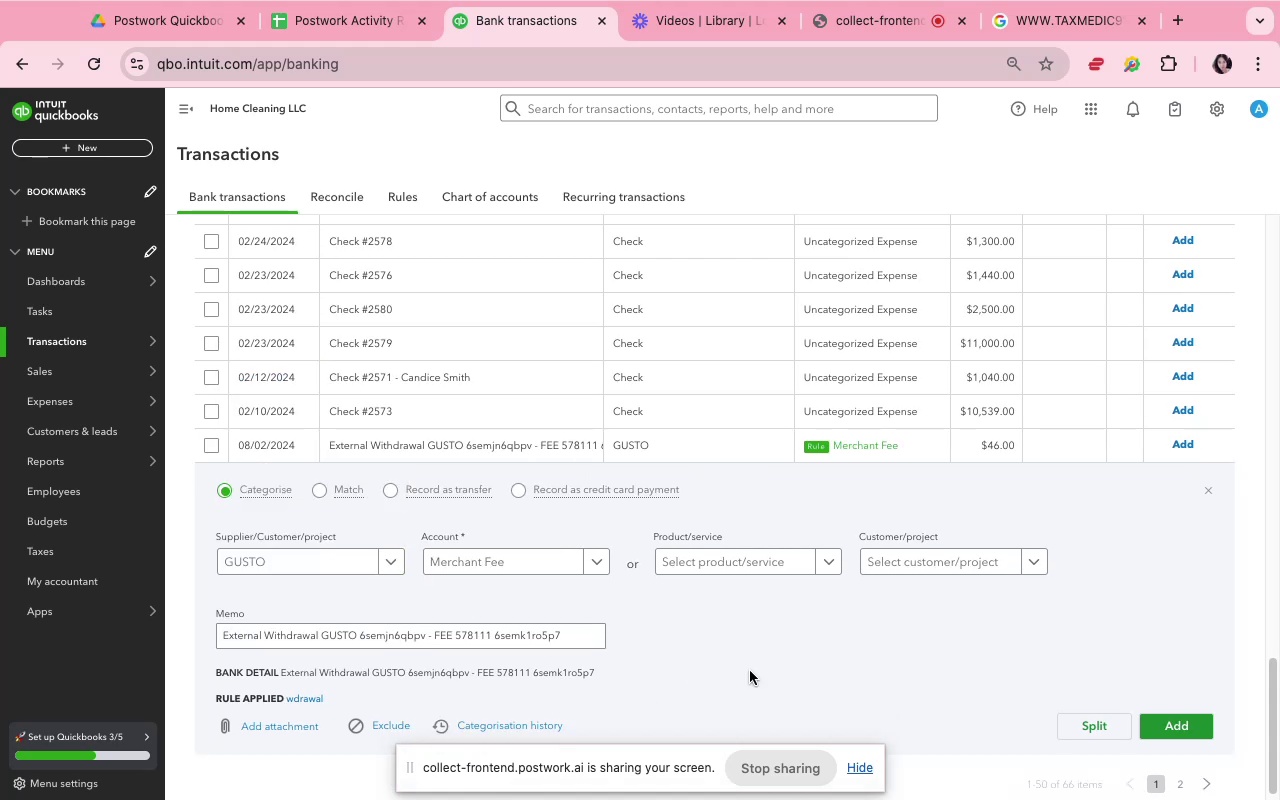 
left_click([763, 655])
 